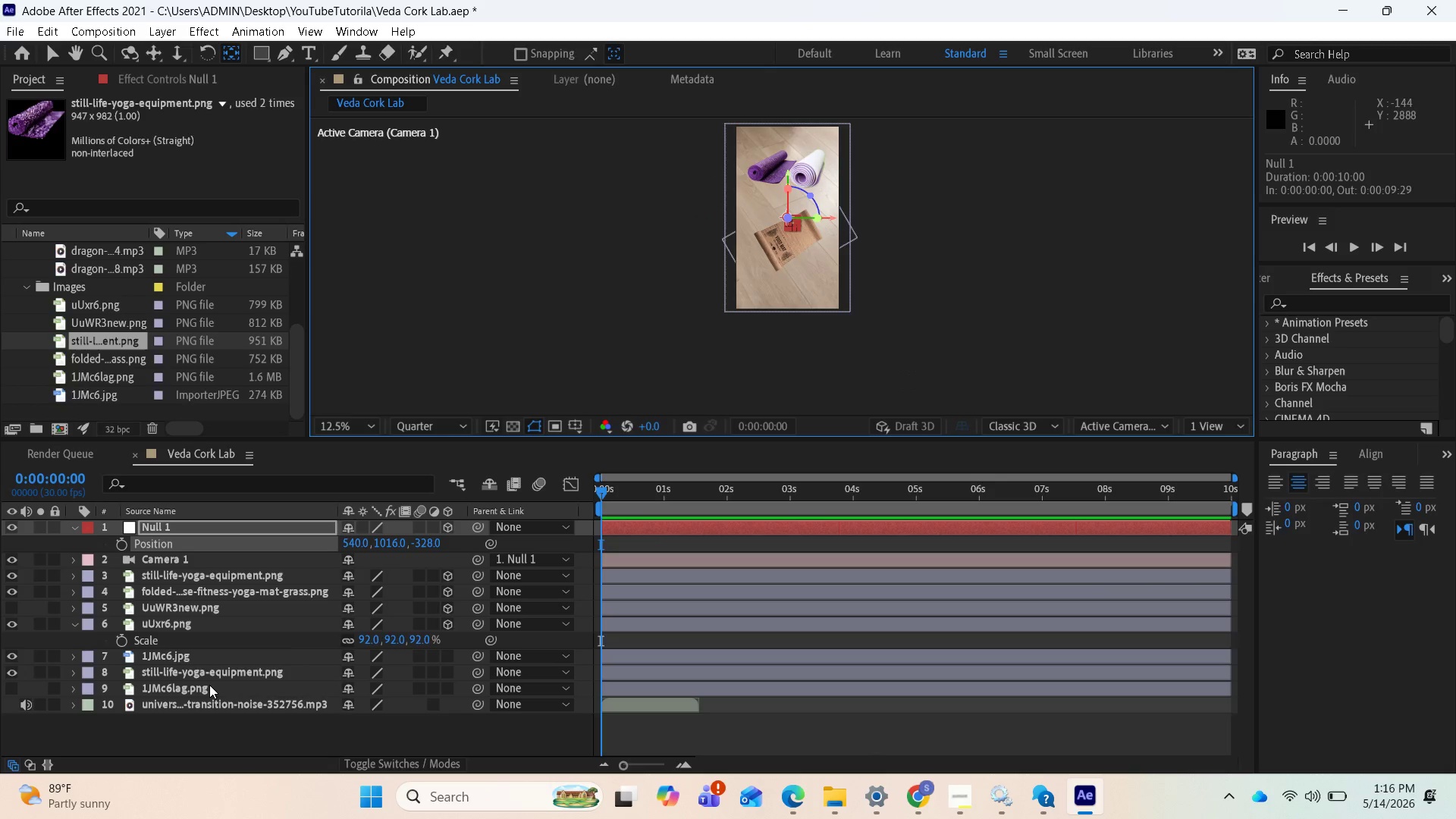 
left_click([209, 685])
 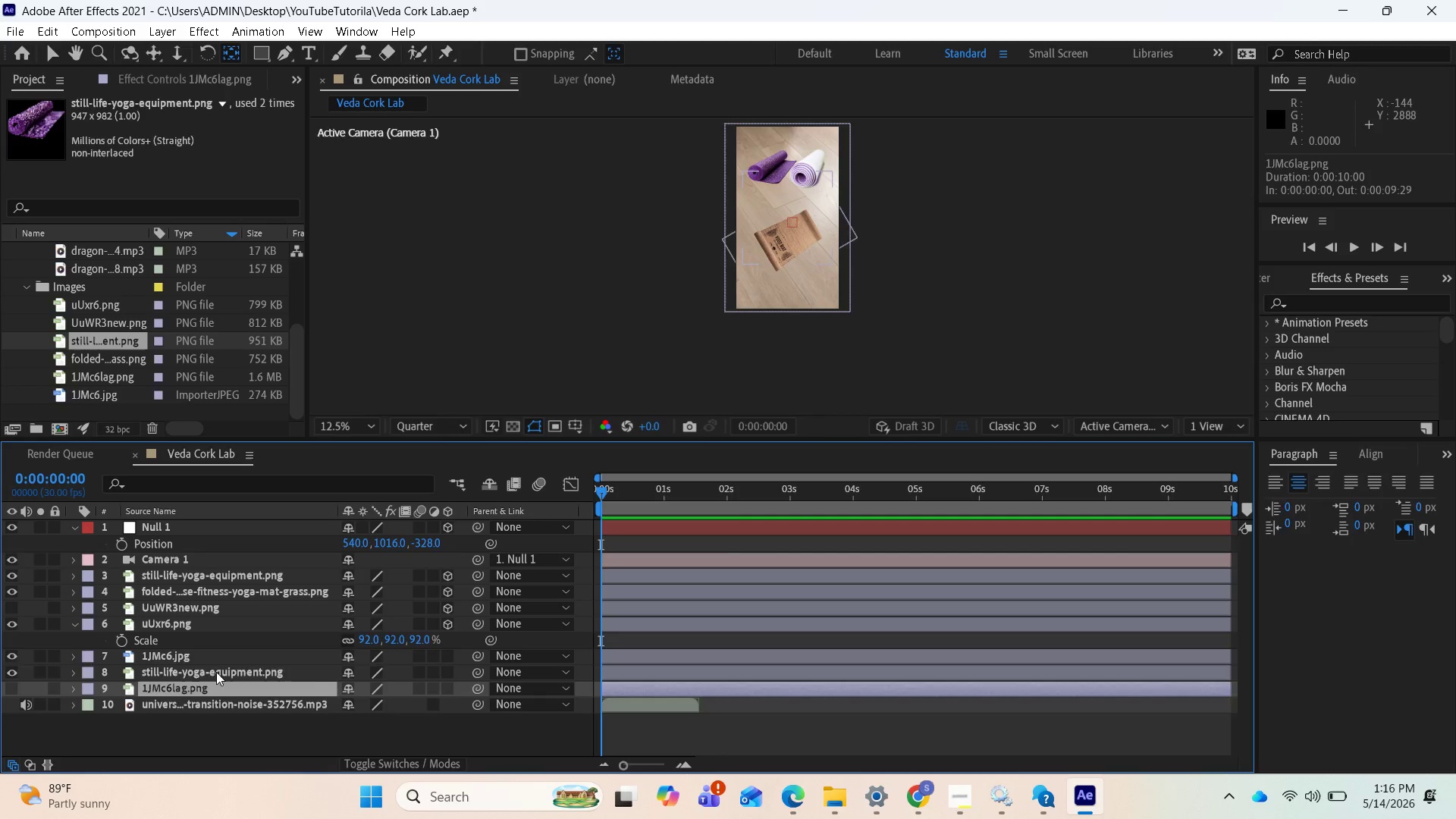 
left_click([216, 672])
 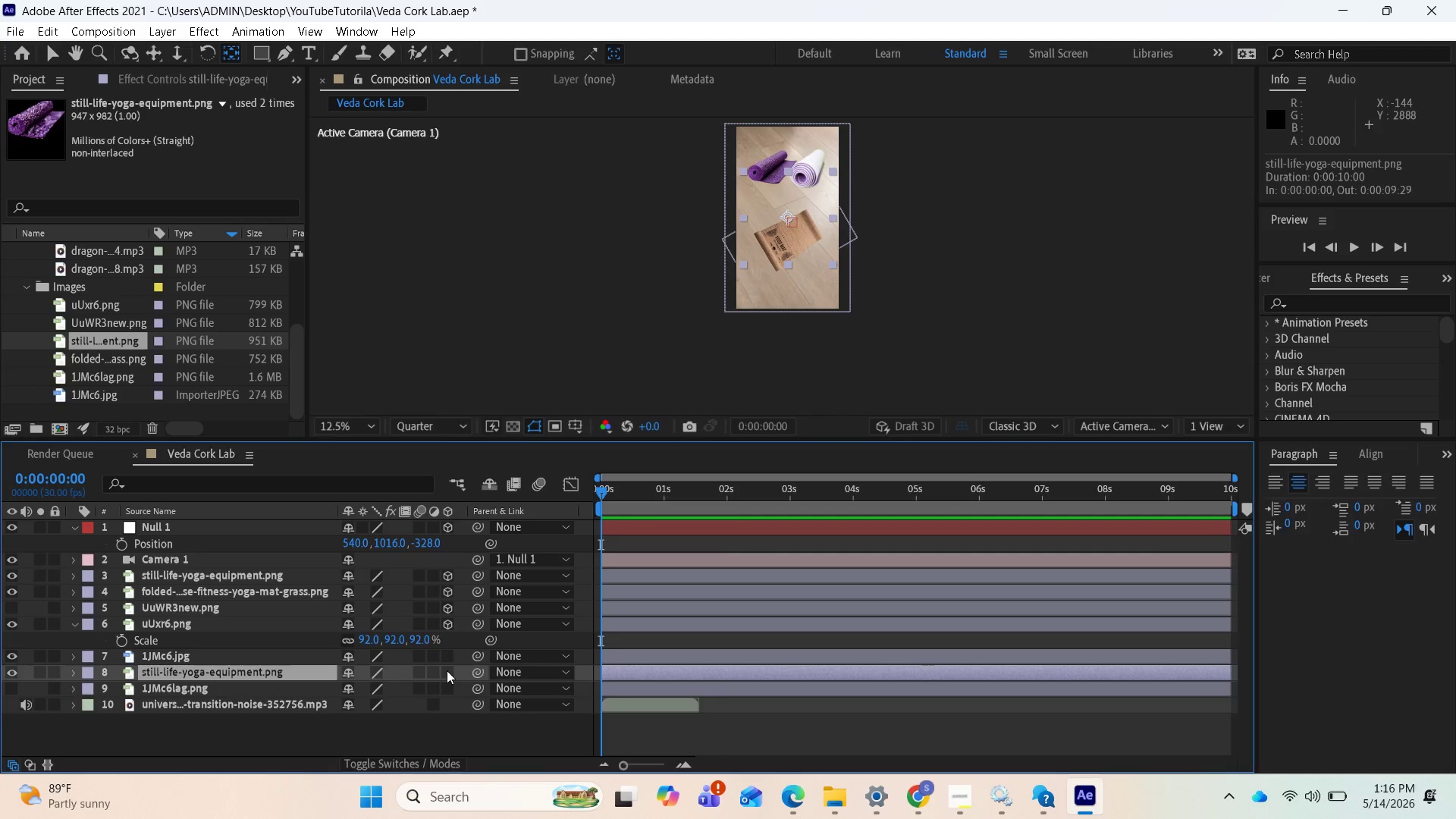 
left_click([447, 670])
 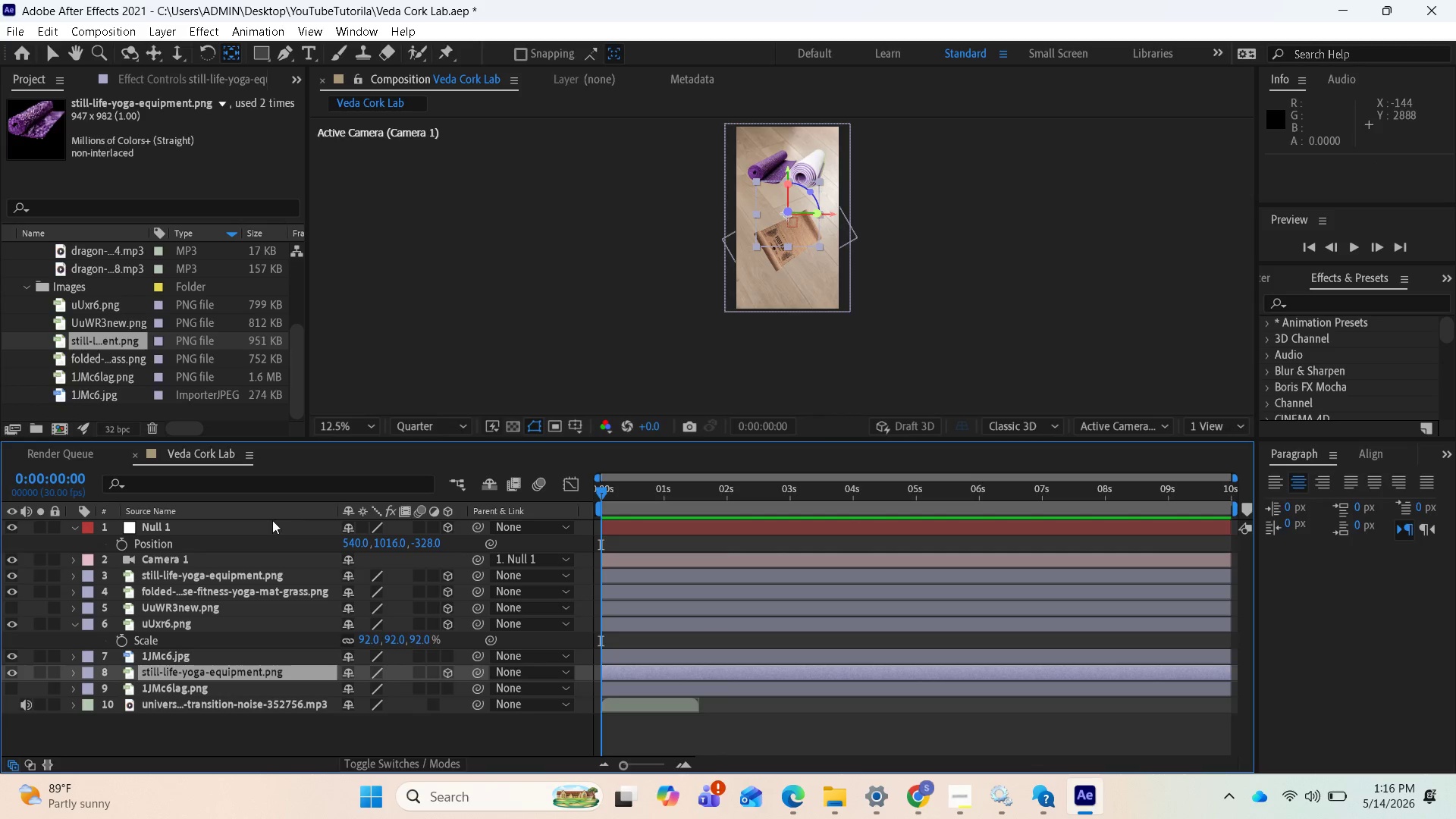 
wait(6.03)
 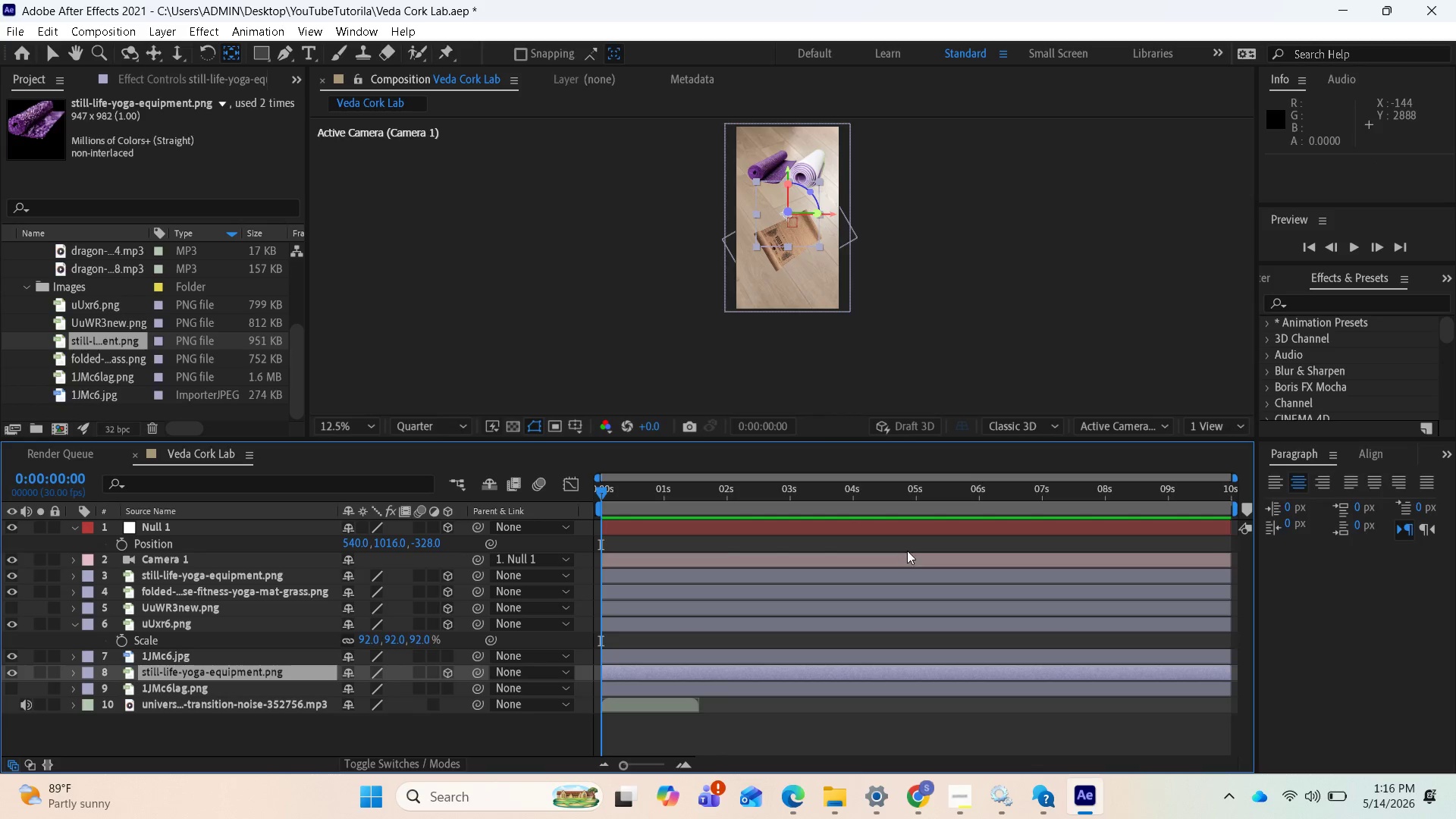 
left_click_drag(start_coordinate=[417, 542], to_coordinate=[434, 570])
 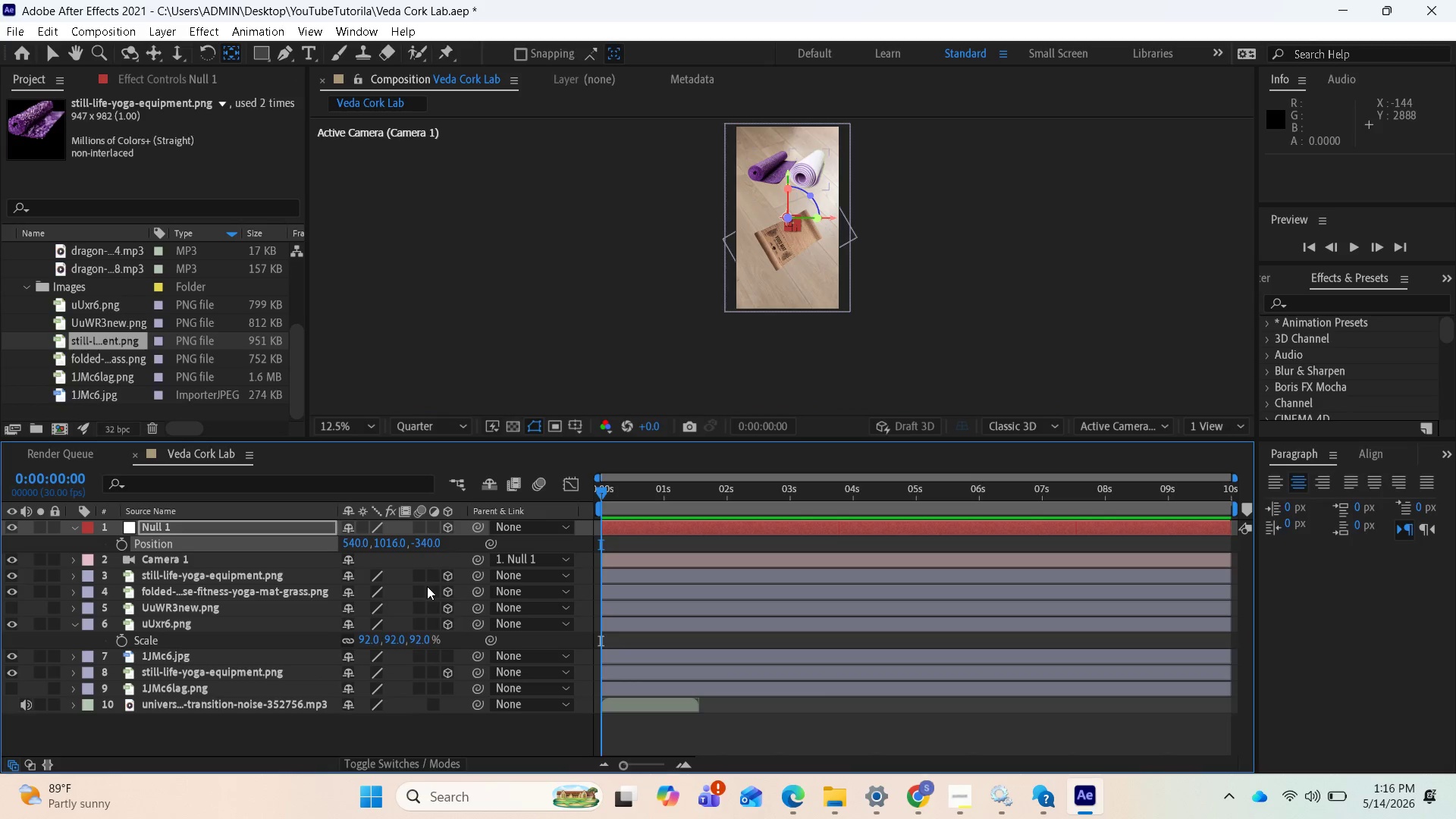 
key(Control+Z)
 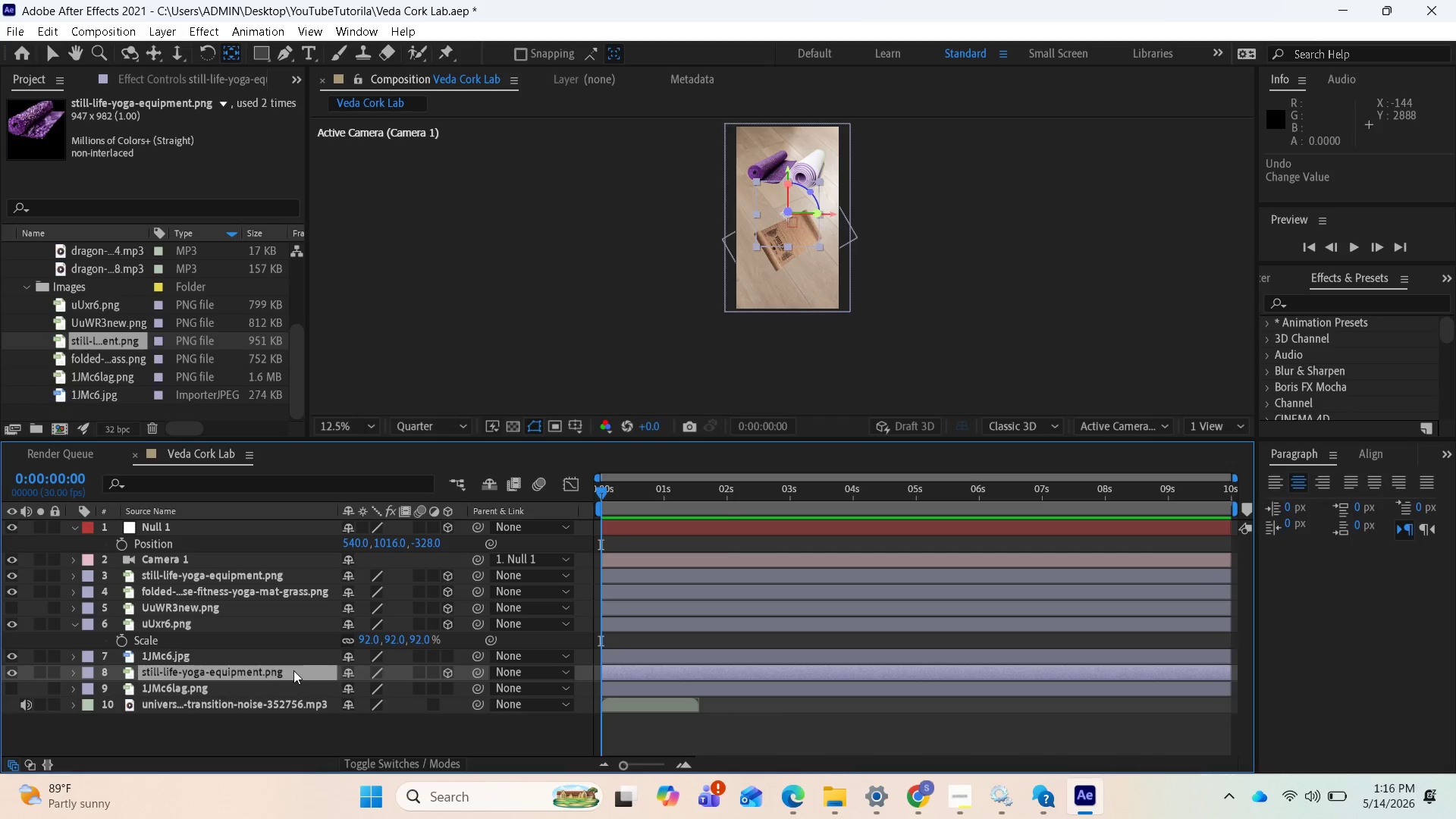 
wait(5.78)
 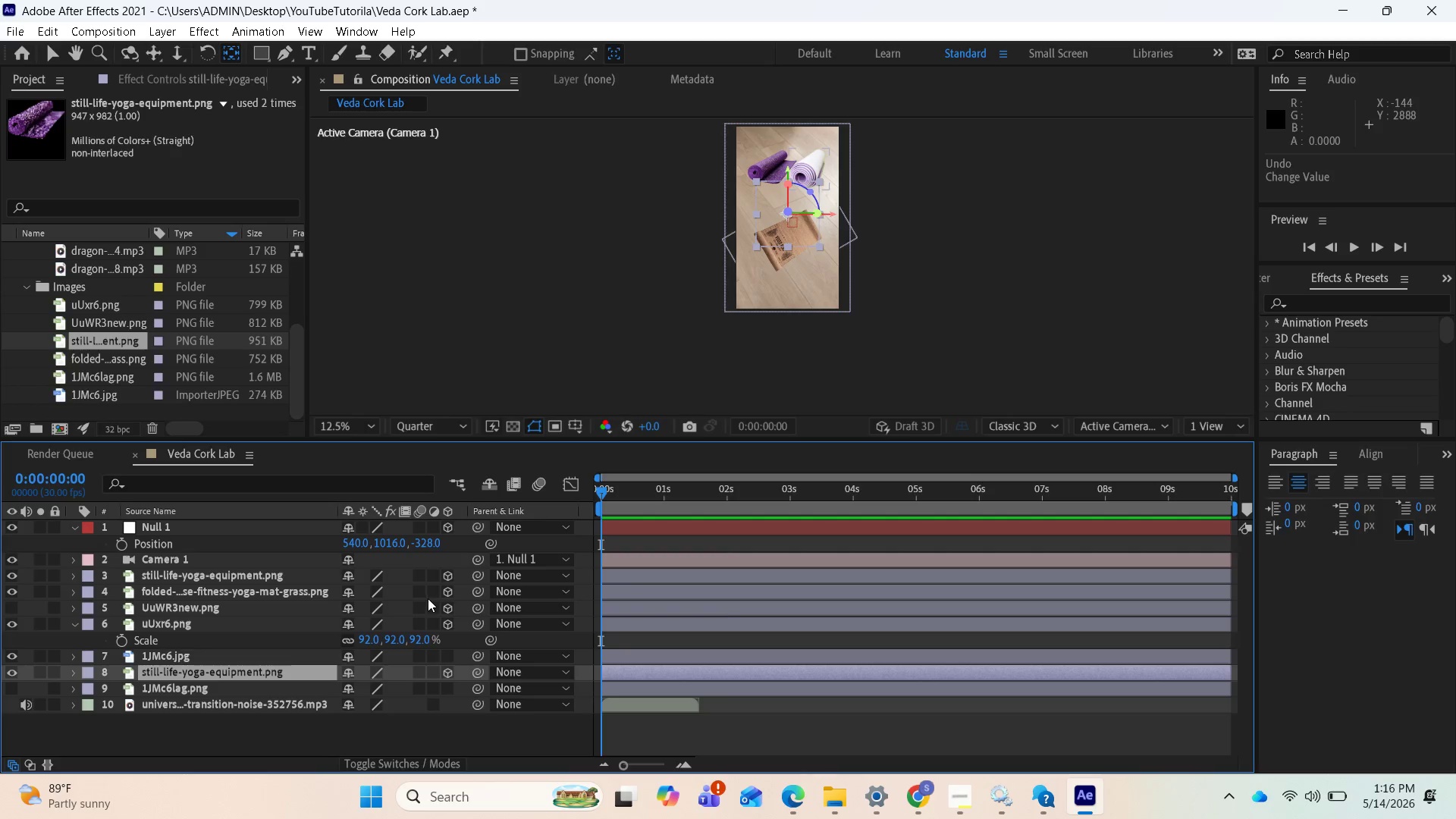 
left_click([251, 647])
 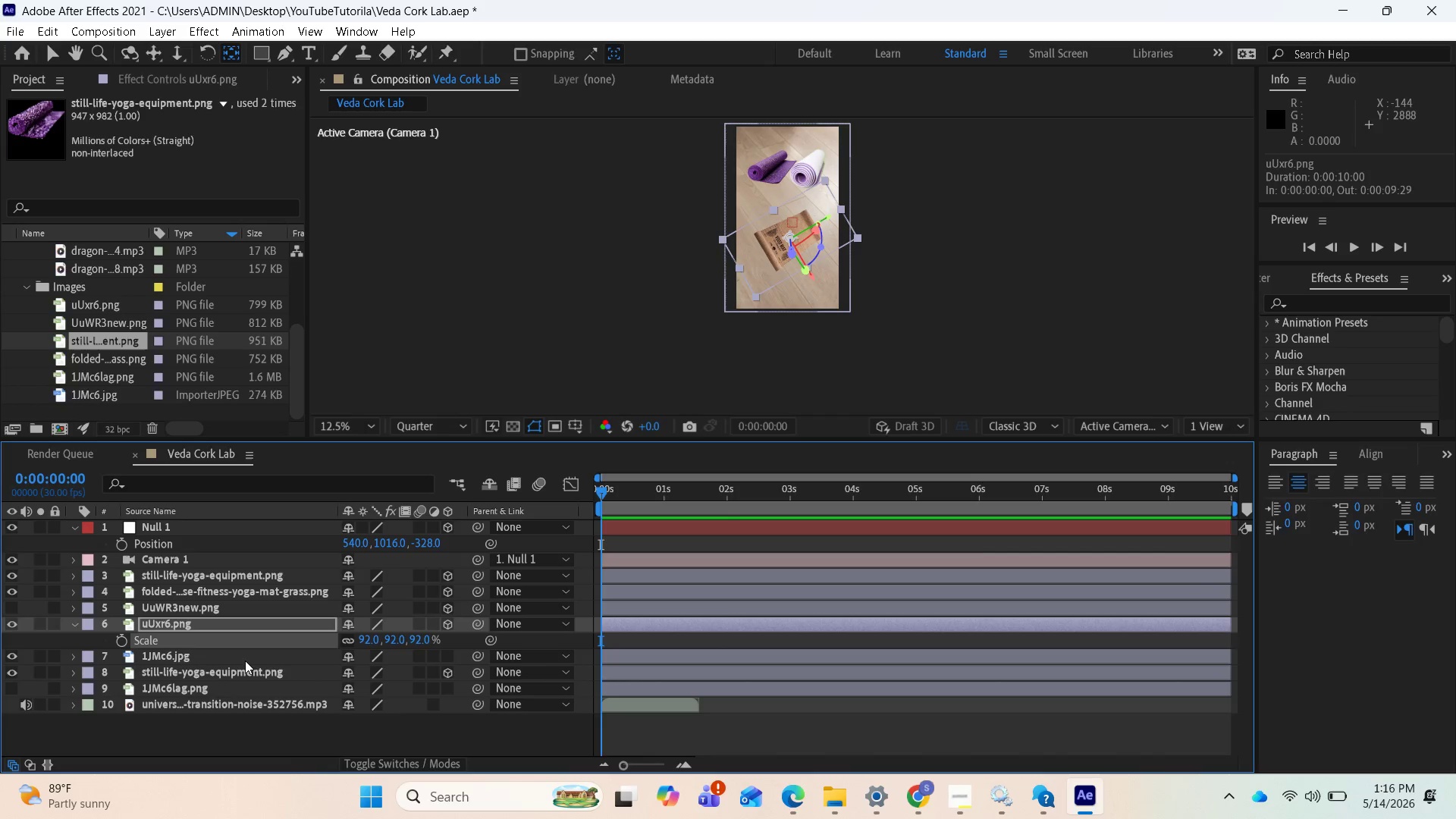 
left_click([245, 661])
 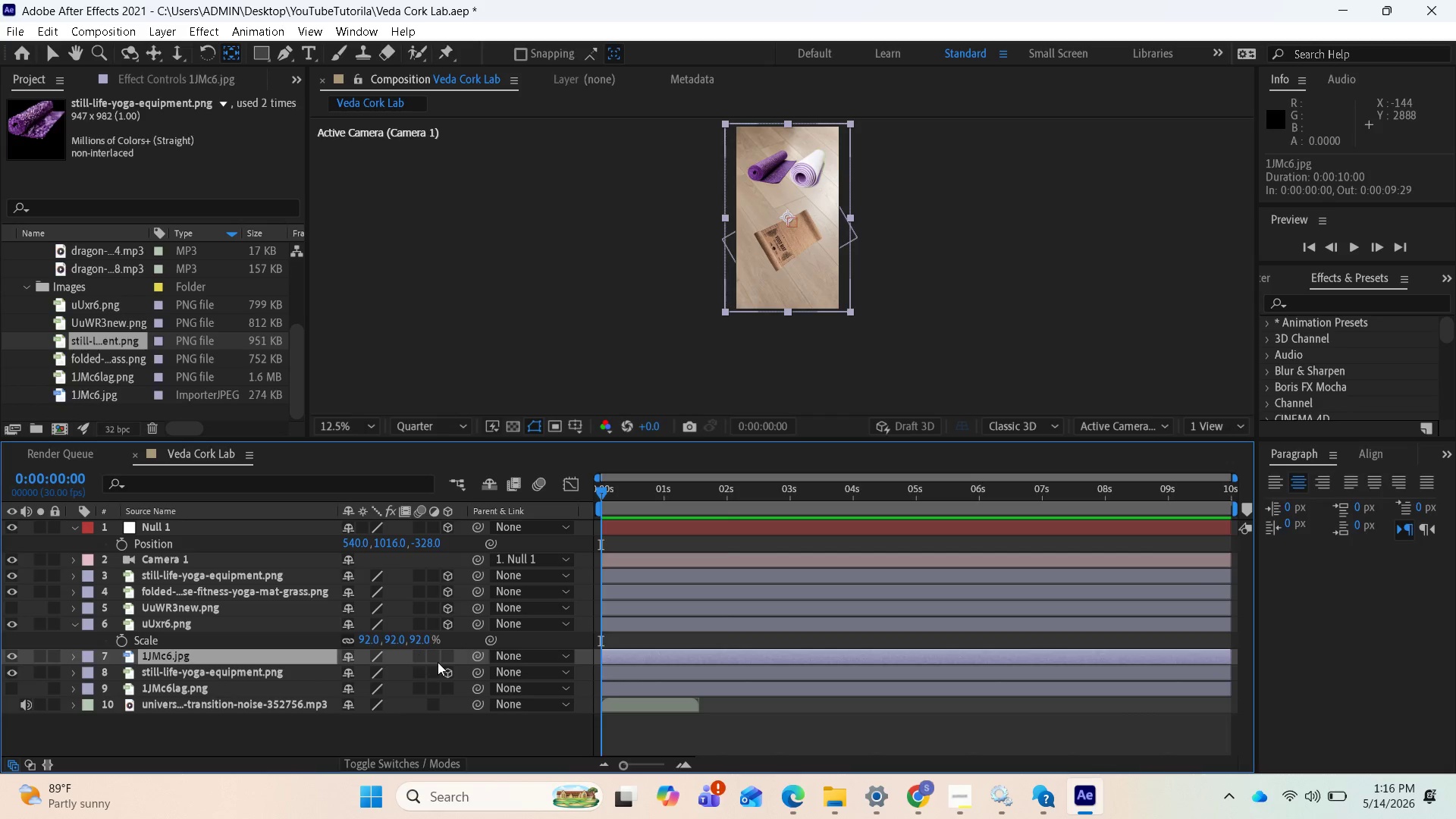 
left_click([450, 657])
 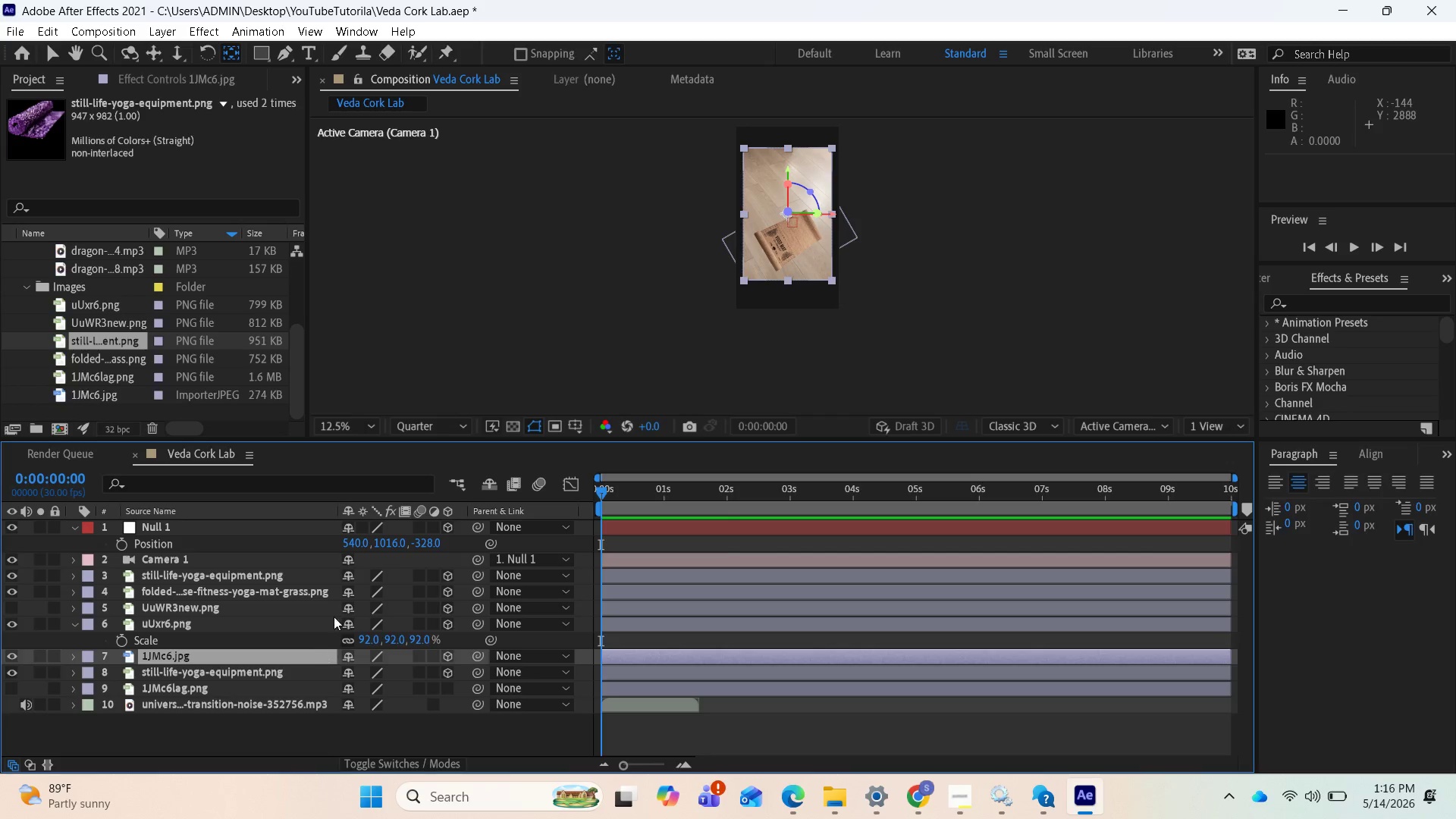 
wait(6.8)
 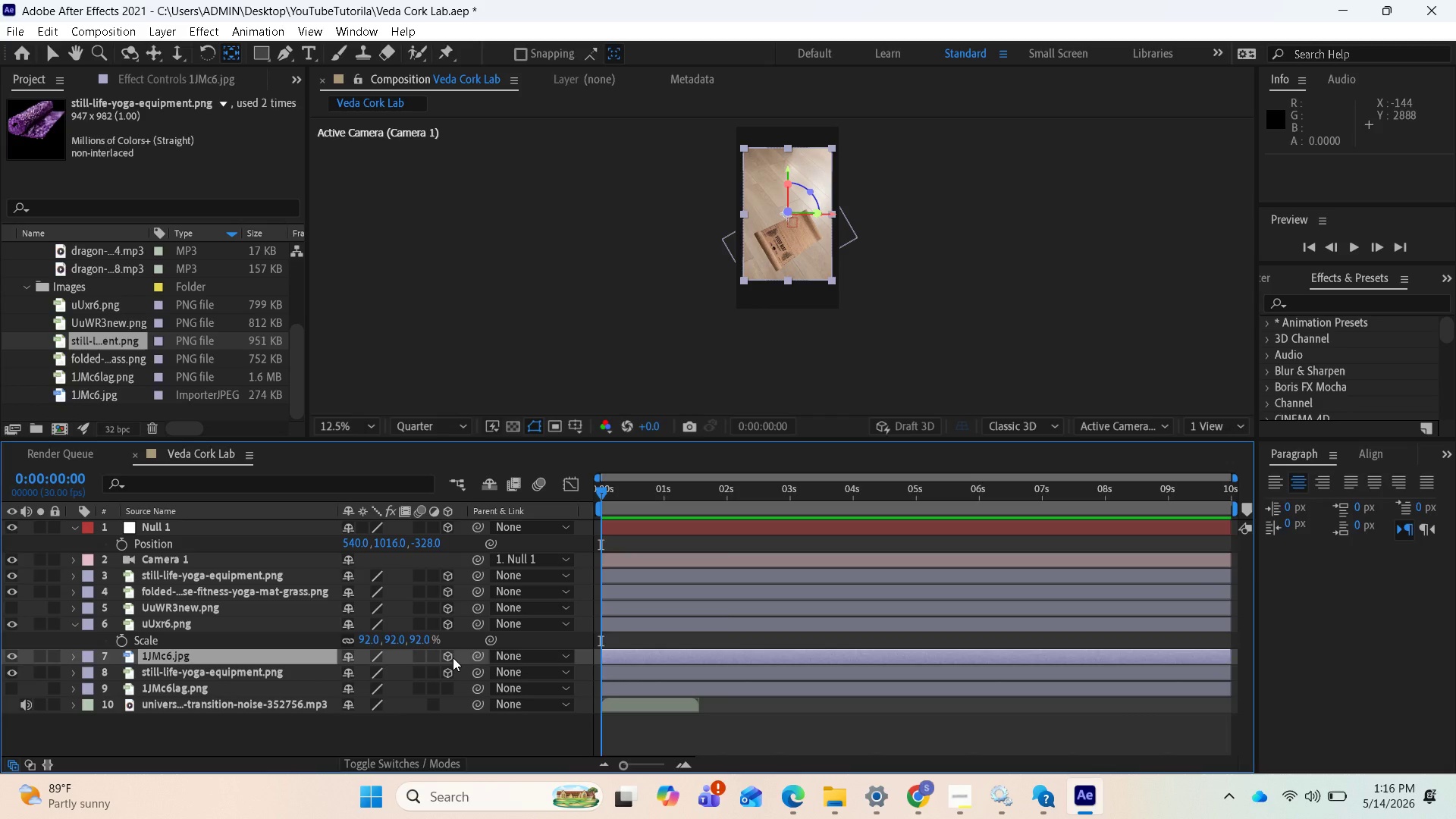 
left_click_drag(start_coordinate=[420, 541], to_coordinate=[765, 536])
 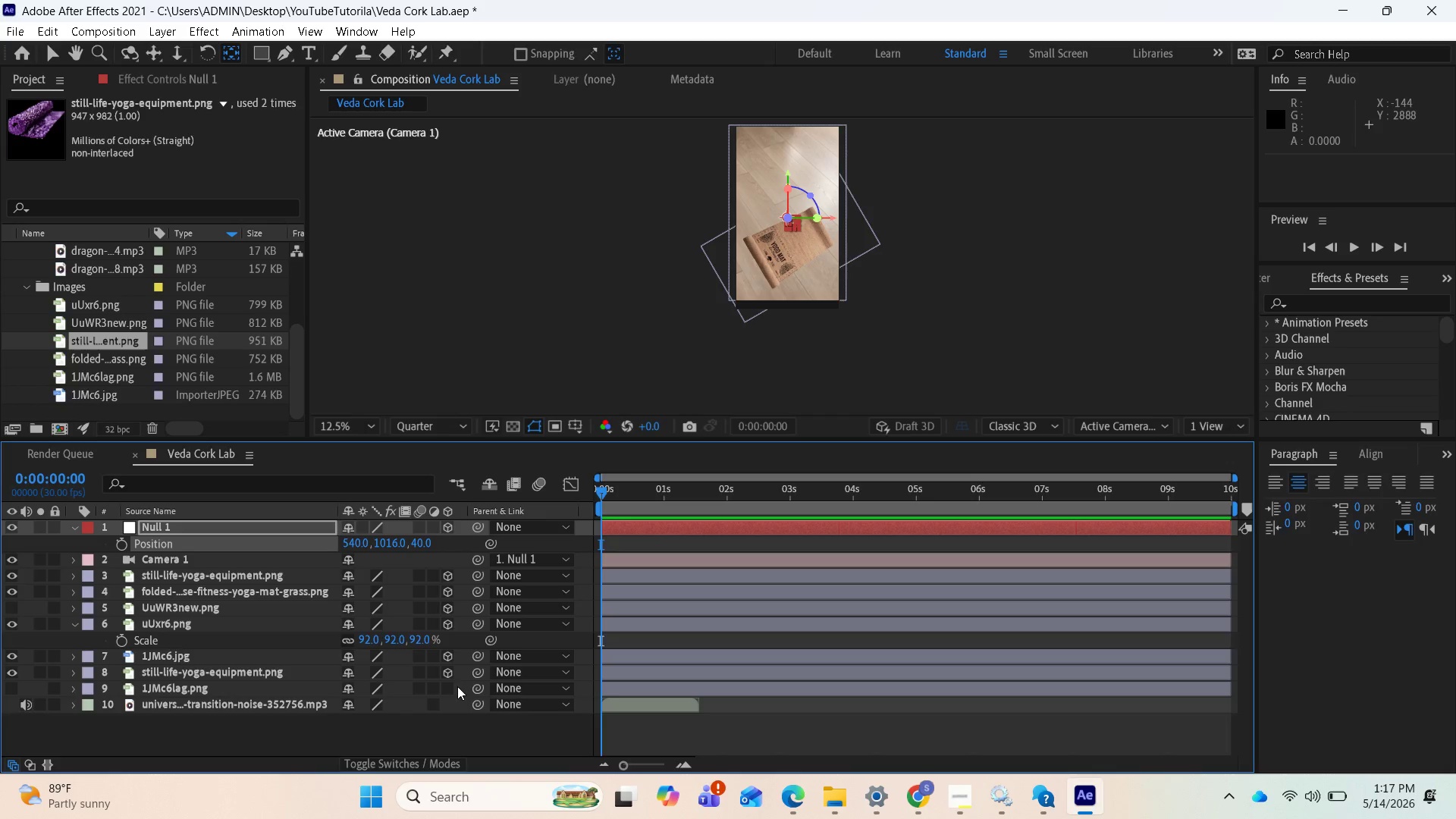 
left_click([449, 689])
 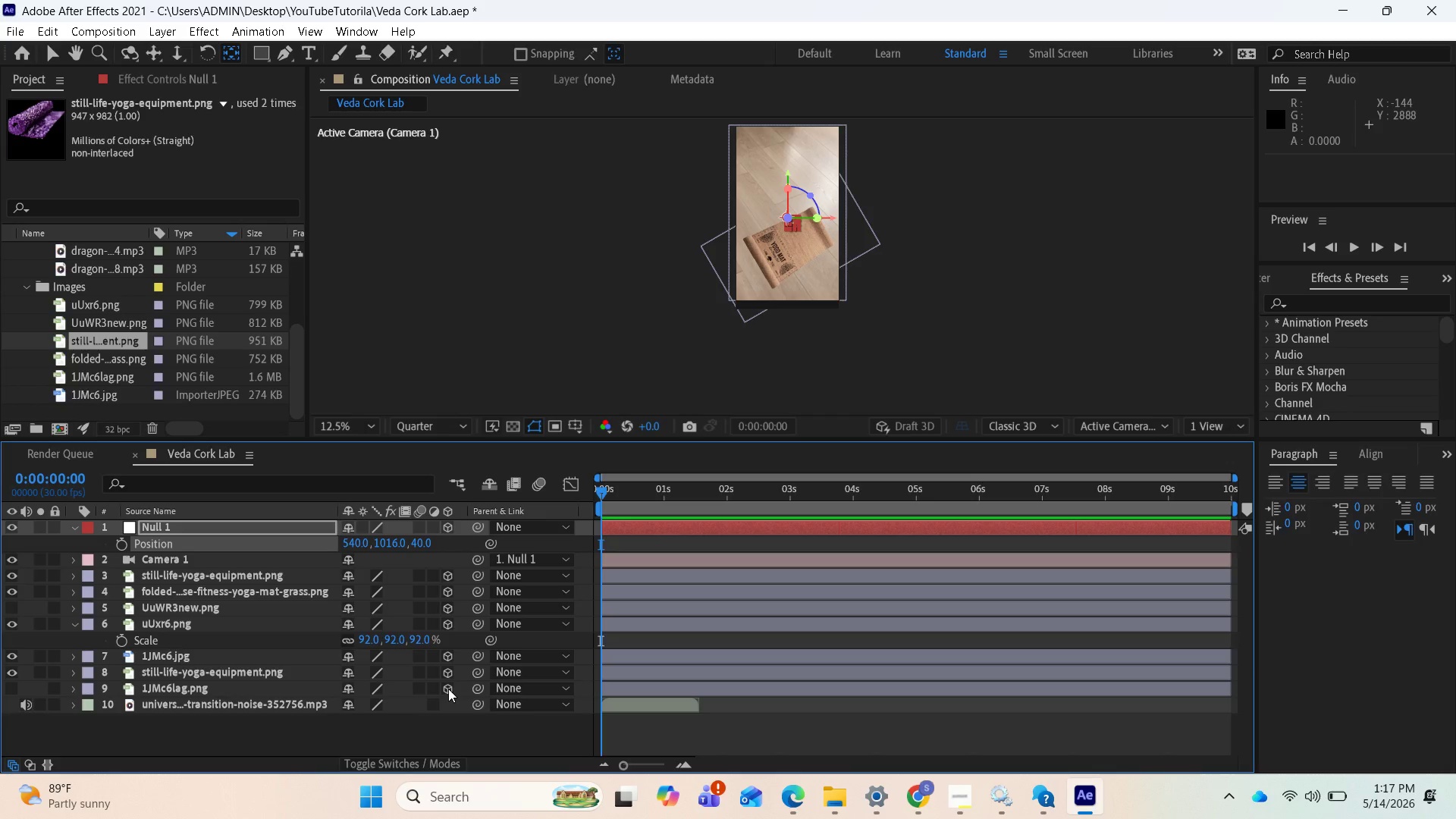 
left_click([448, 689])
 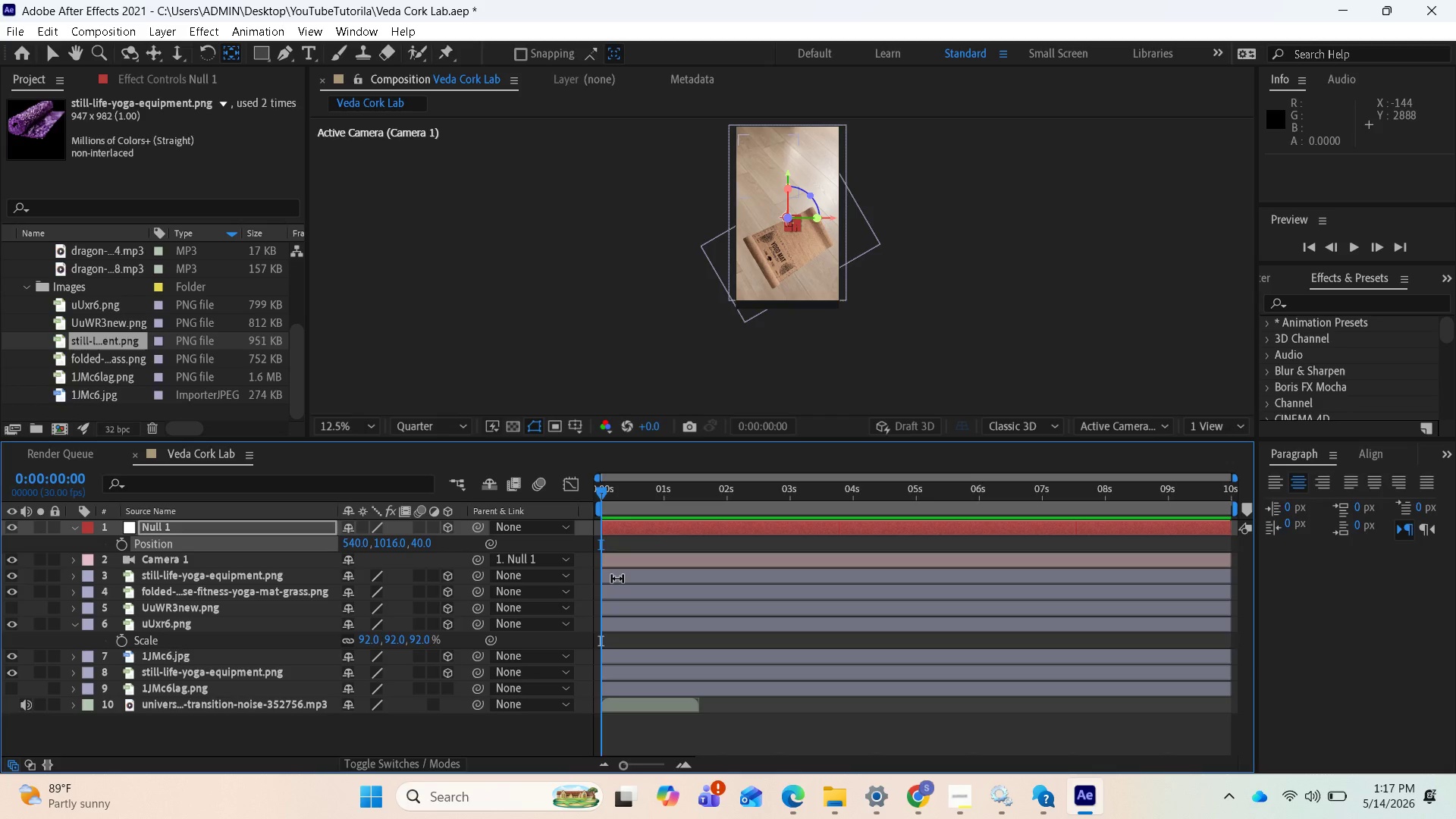 
wait(16.92)
 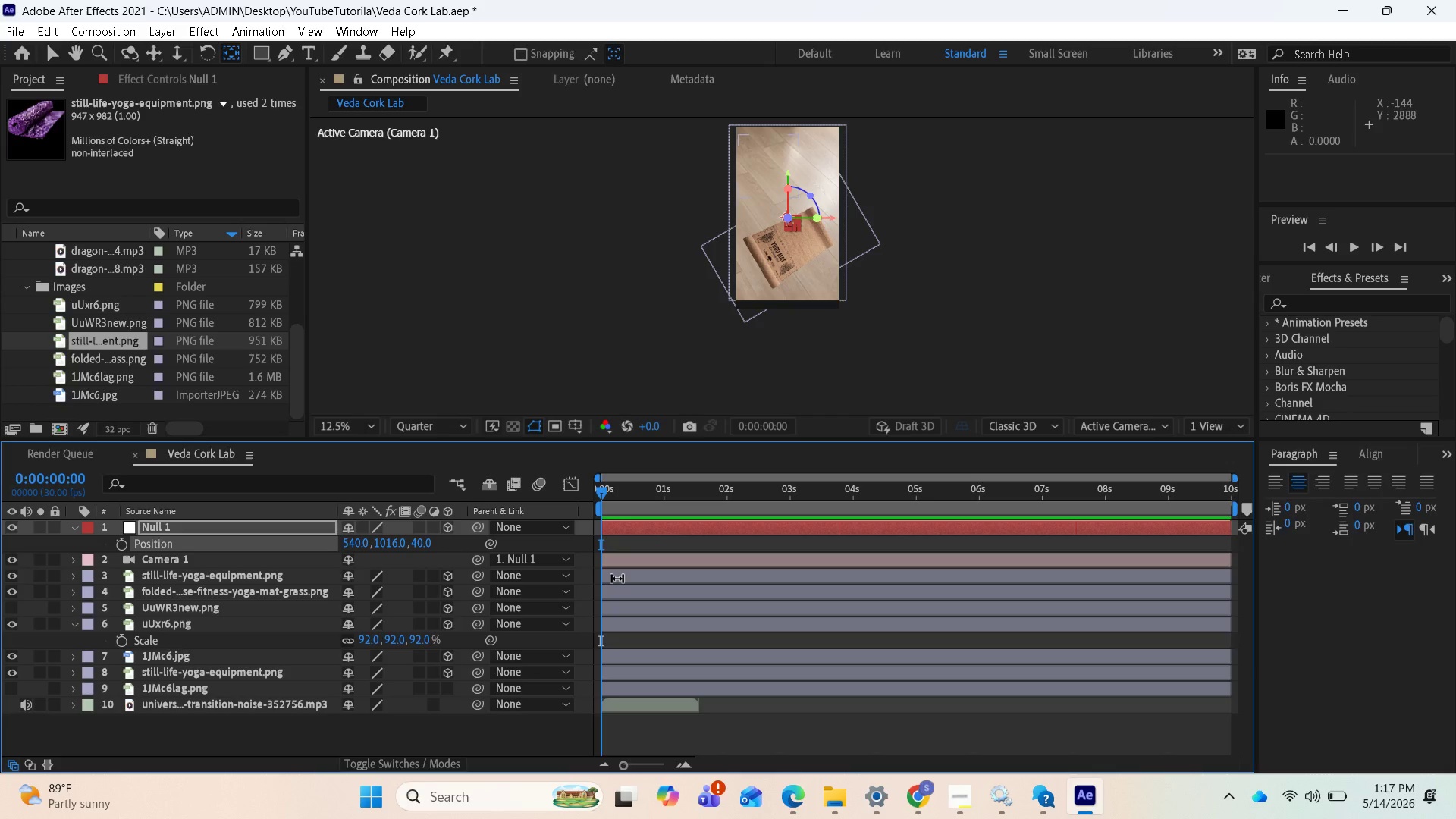 
left_click([1123, 431])
 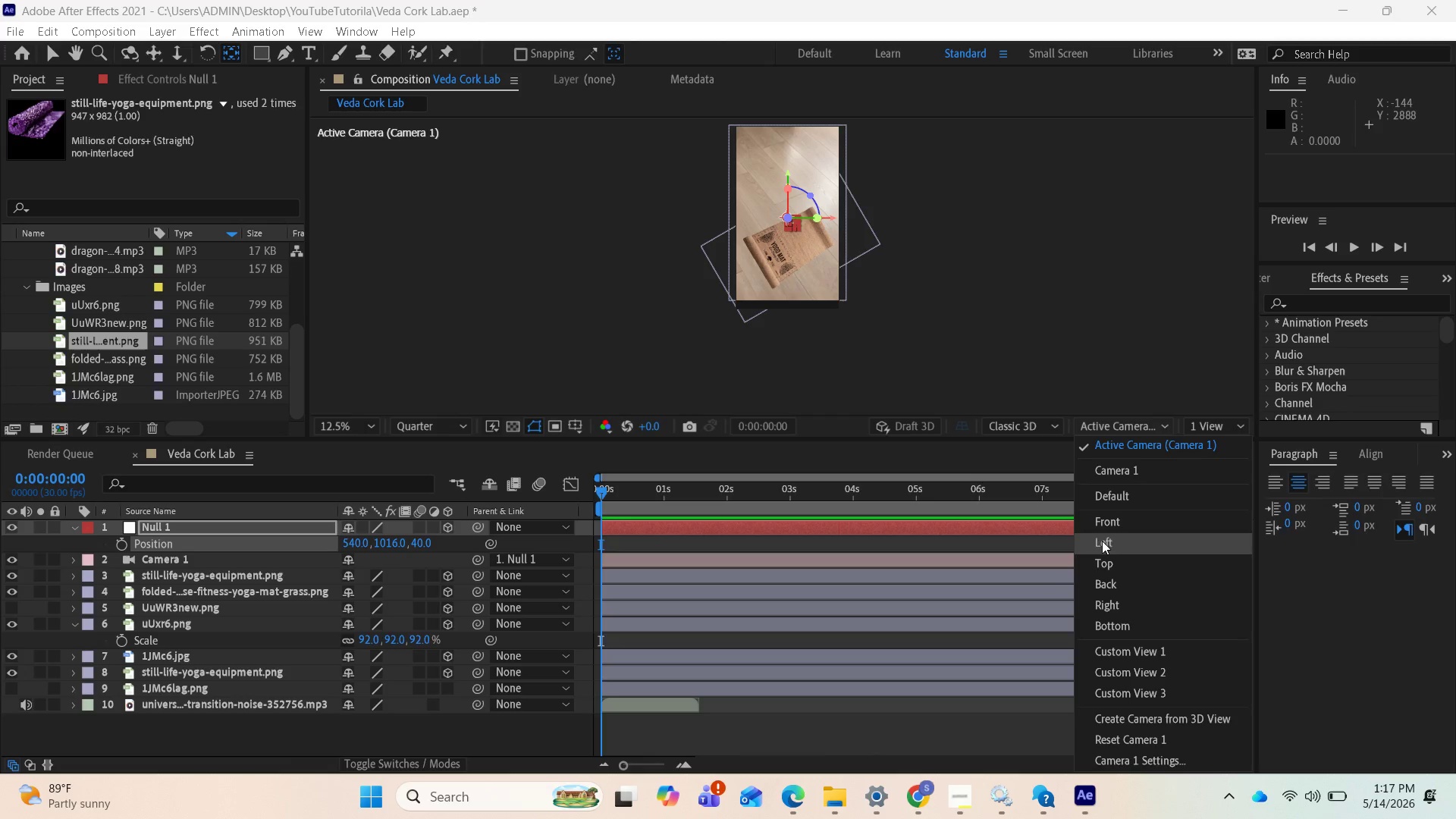 
left_click([1102, 557])
 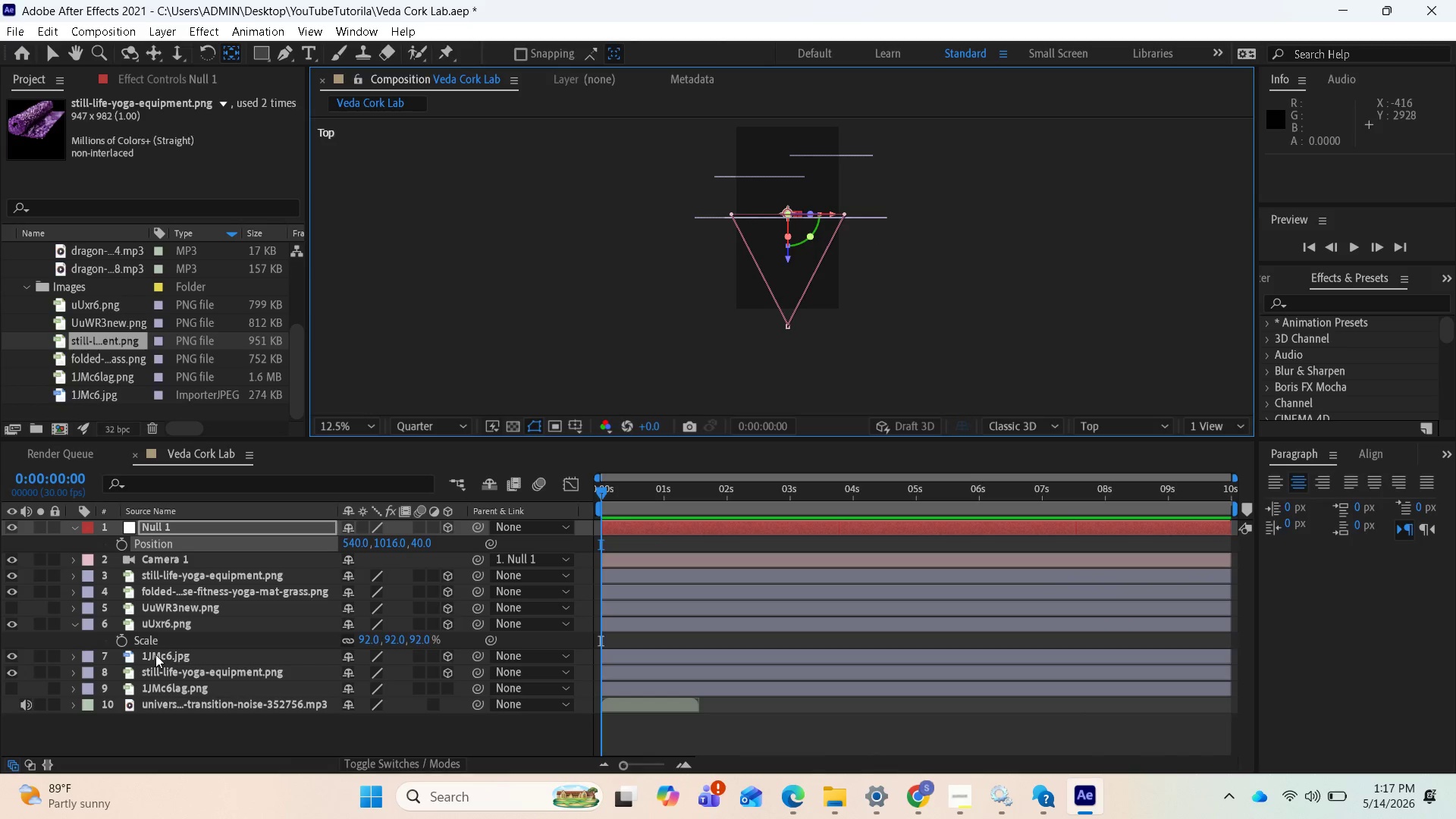 
left_click([168, 657])
 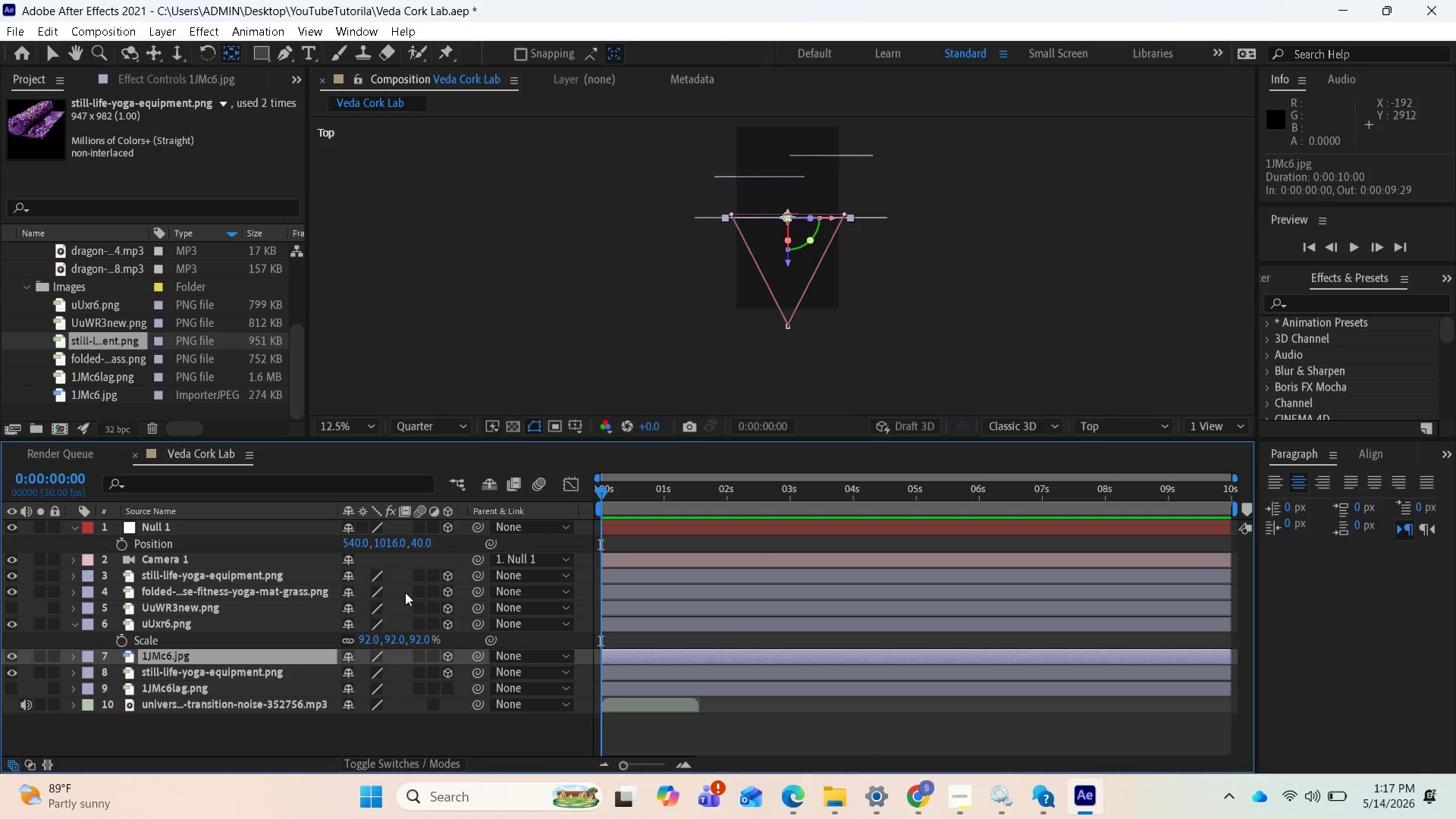 
wait(5.58)
 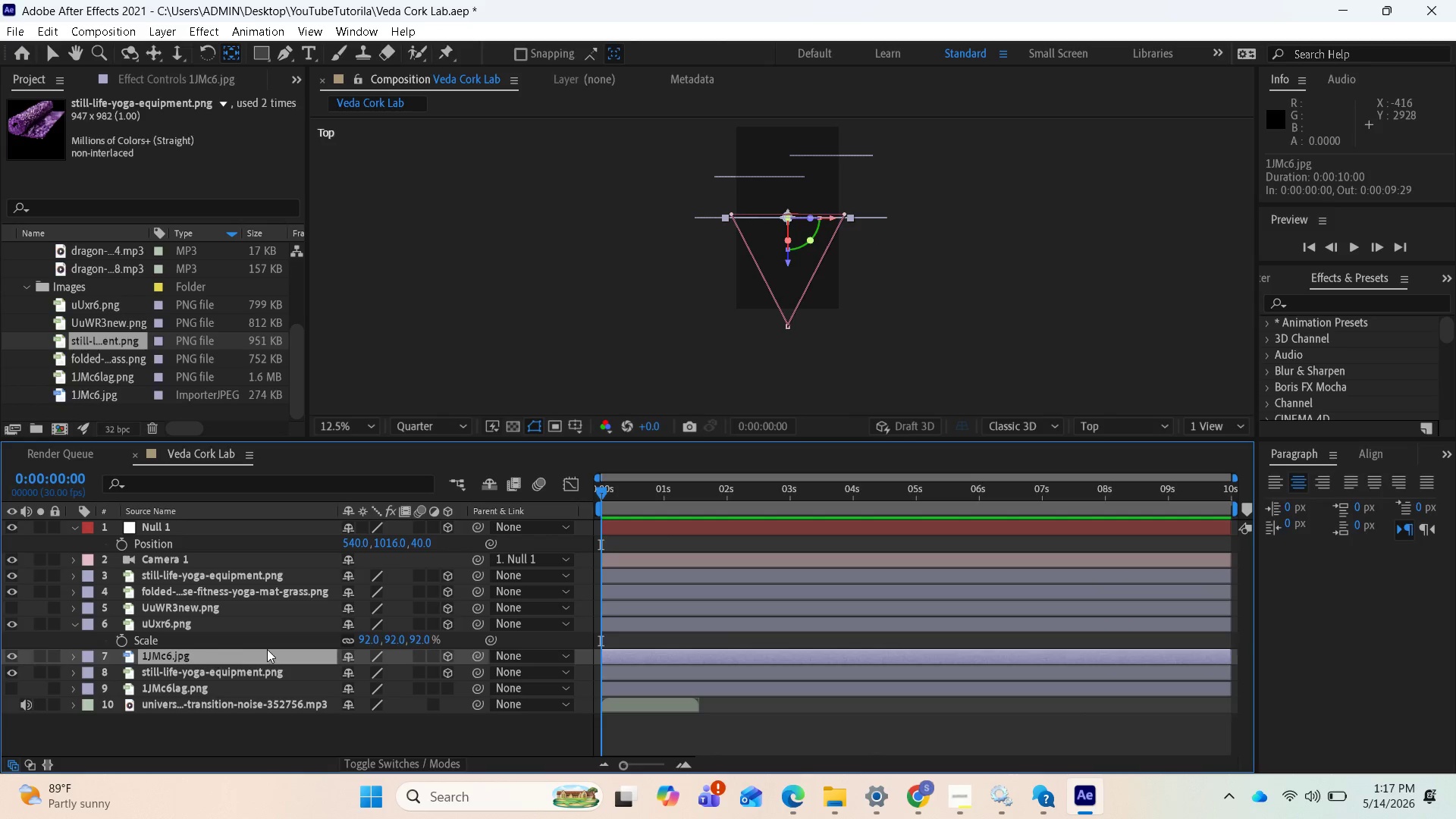 
left_click_drag(start_coordinate=[787, 265], to_coordinate=[792, 212])
 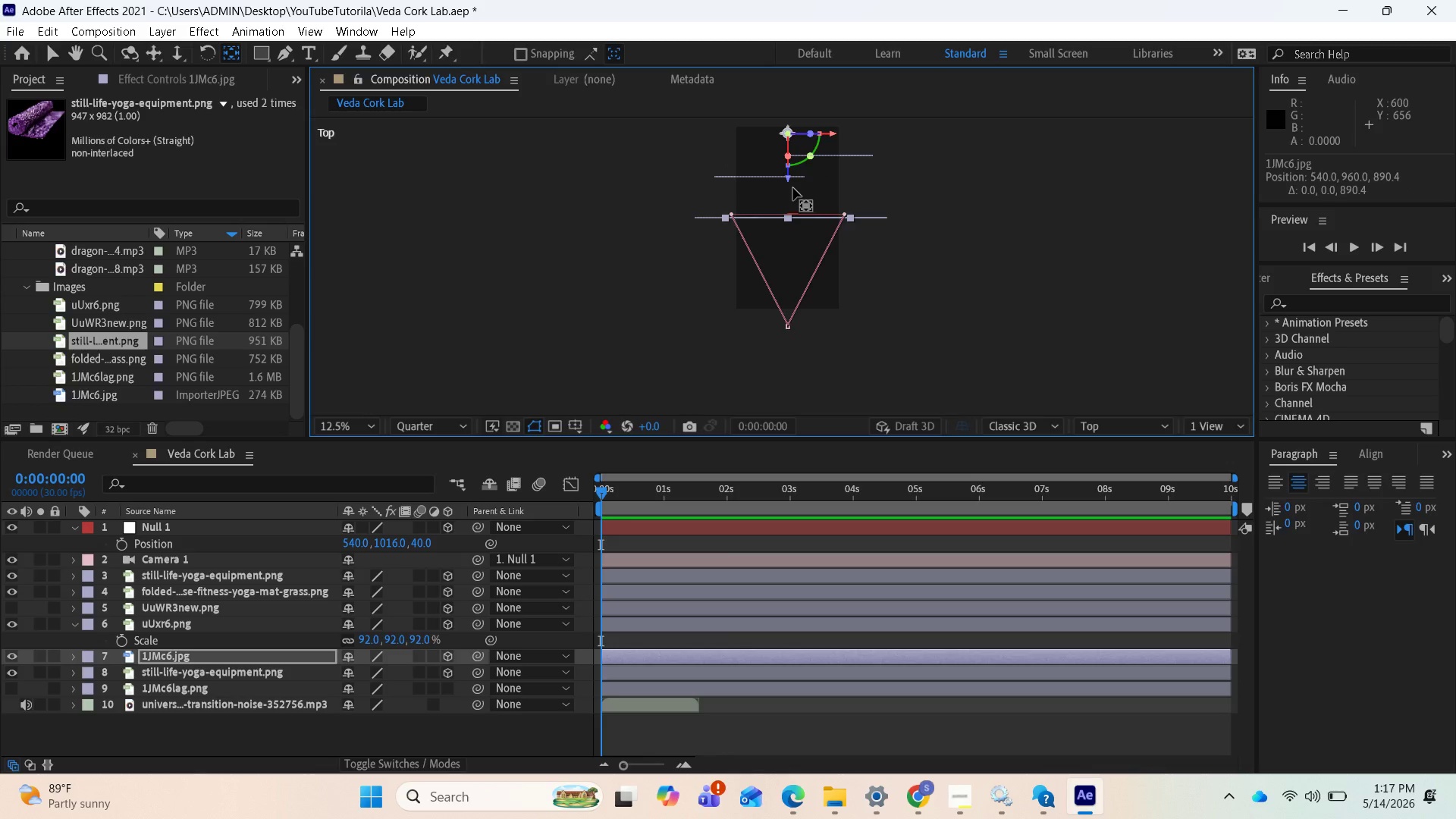 
left_click_drag(start_coordinate=[791, 185], to_coordinate=[791, 181])
 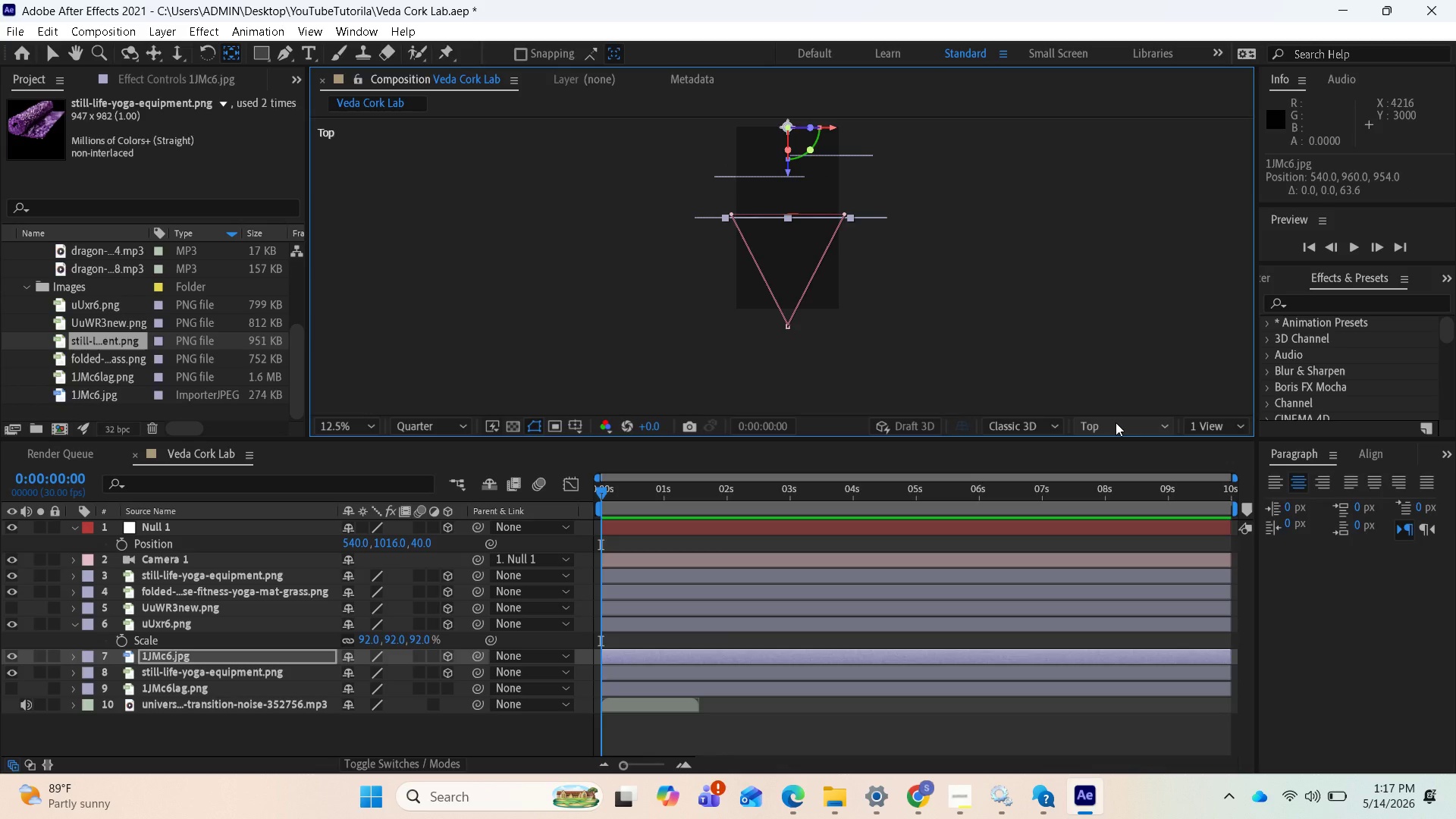 
left_click([1116, 422])
 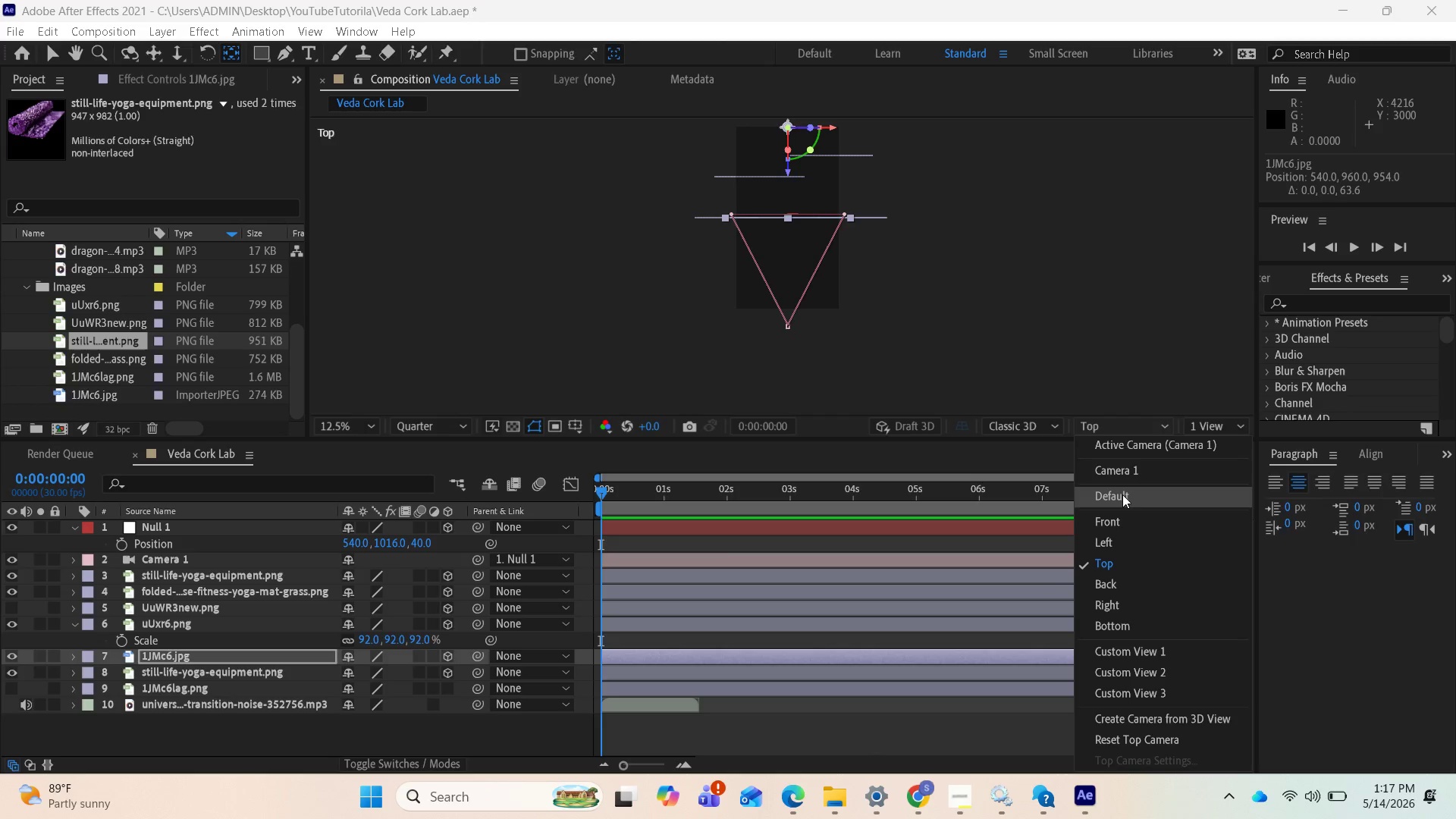 
left_click([1112, 448])
 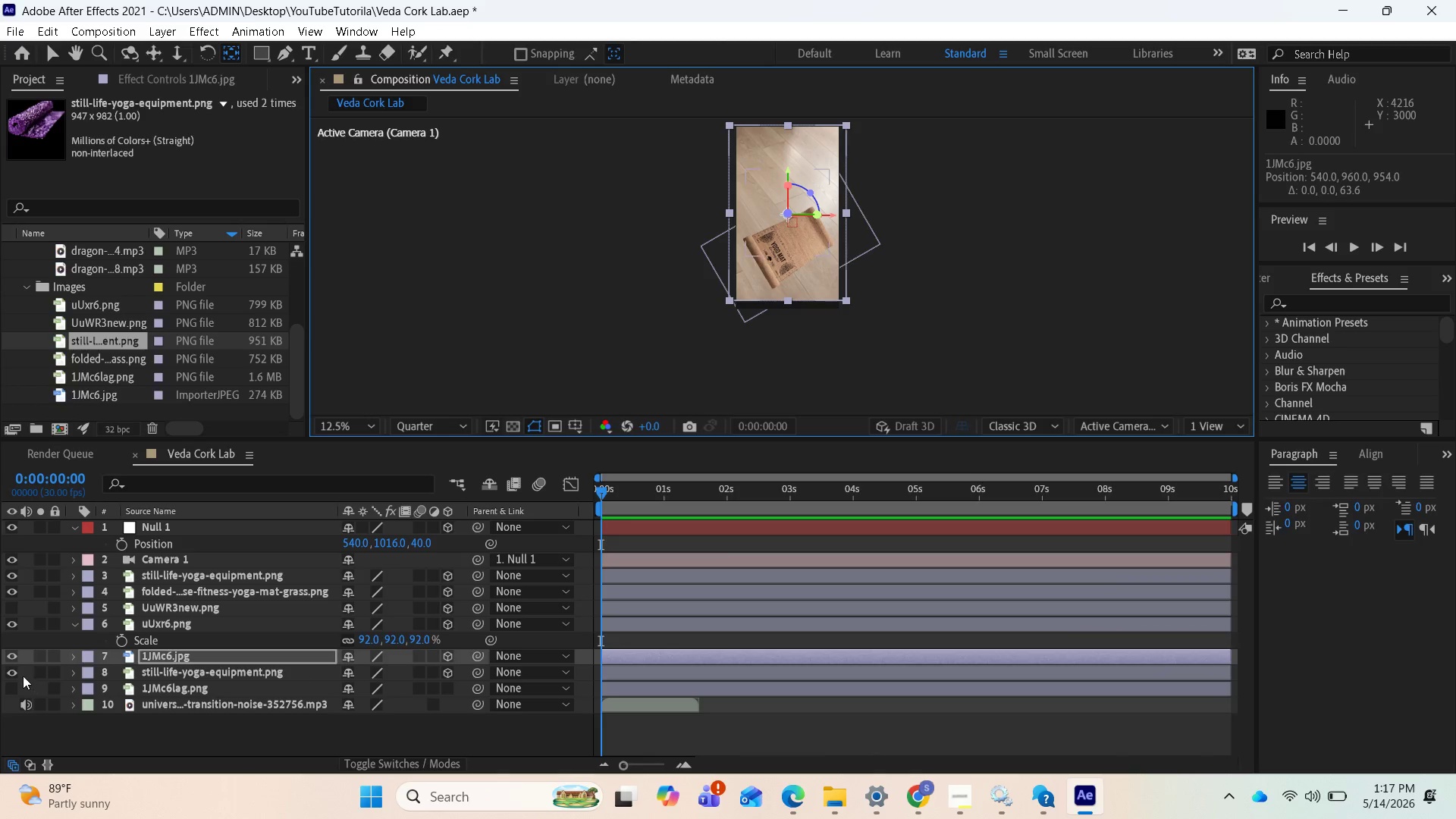 
wait(6.12)
 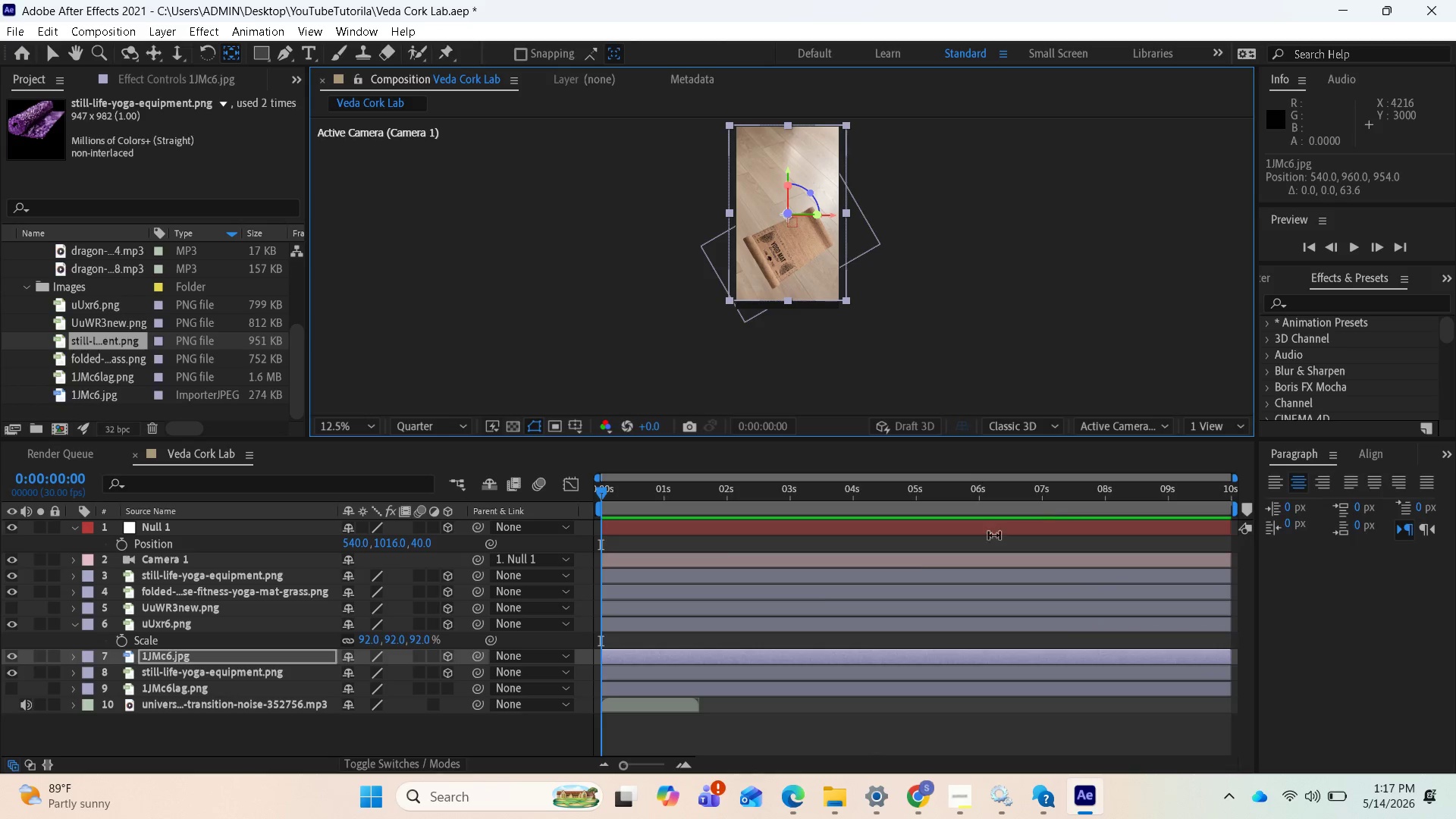 
left_click([11, 670])
 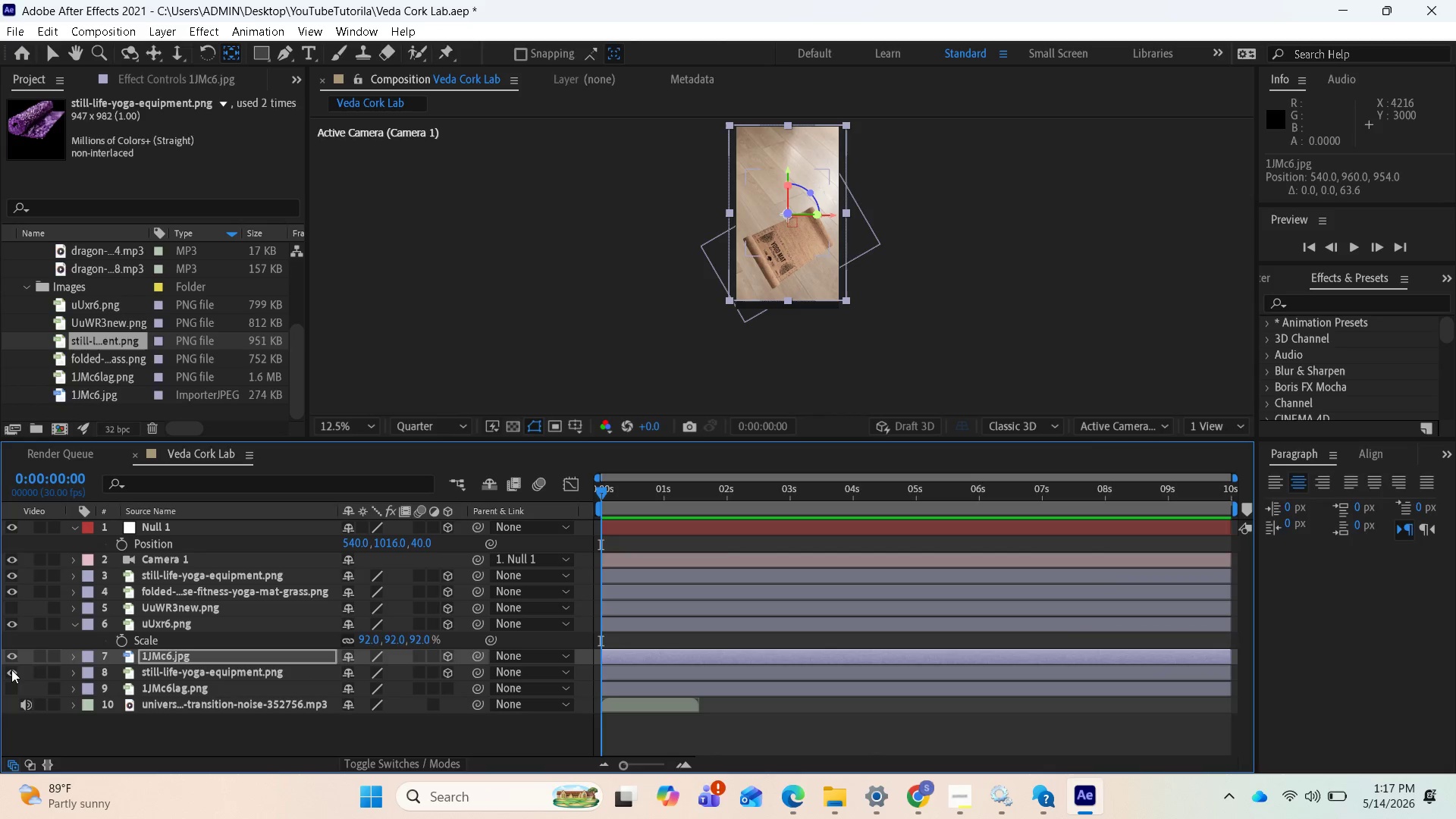 
left_click([11, 670])
 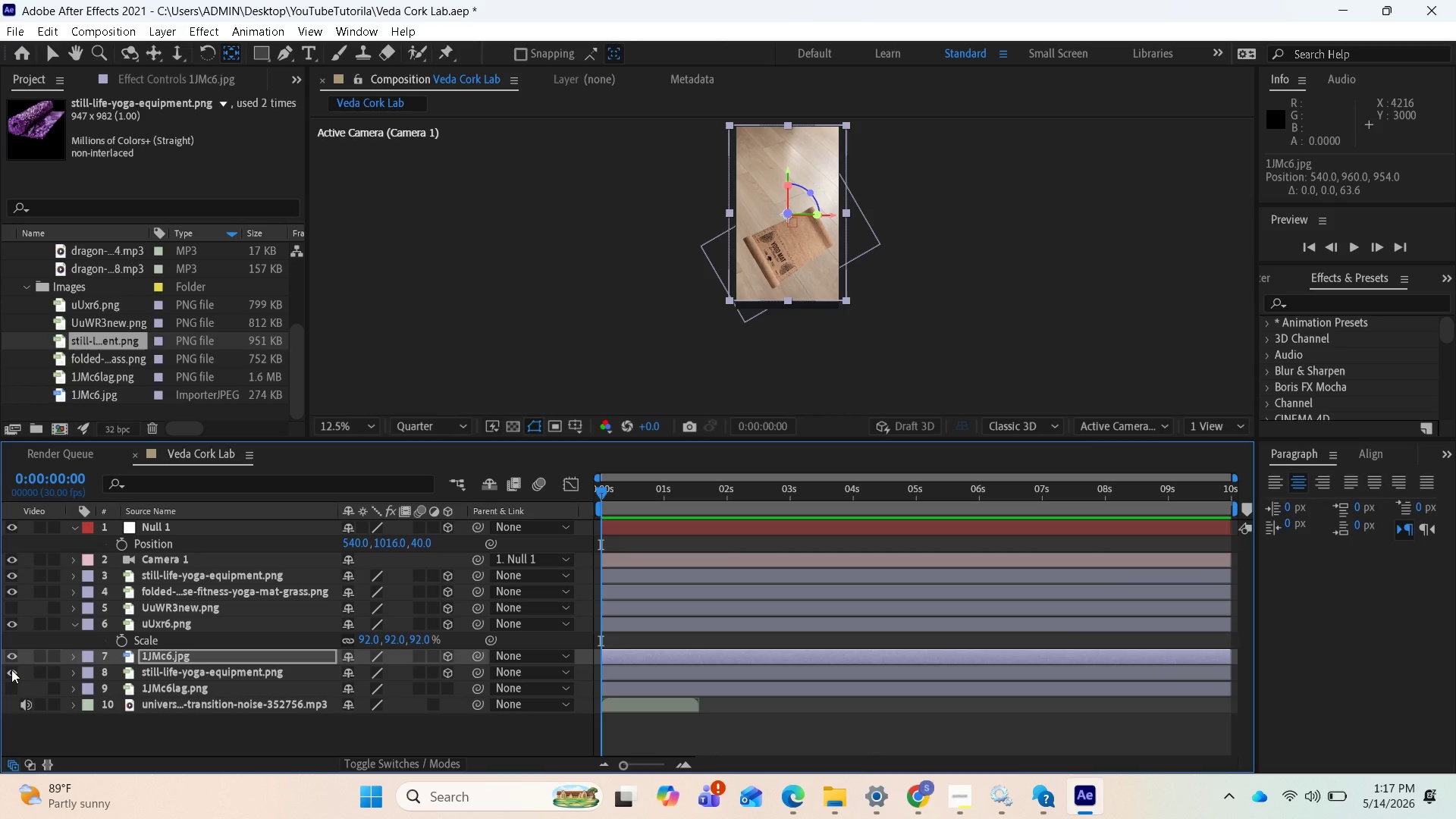 
left_click([11, 670])
 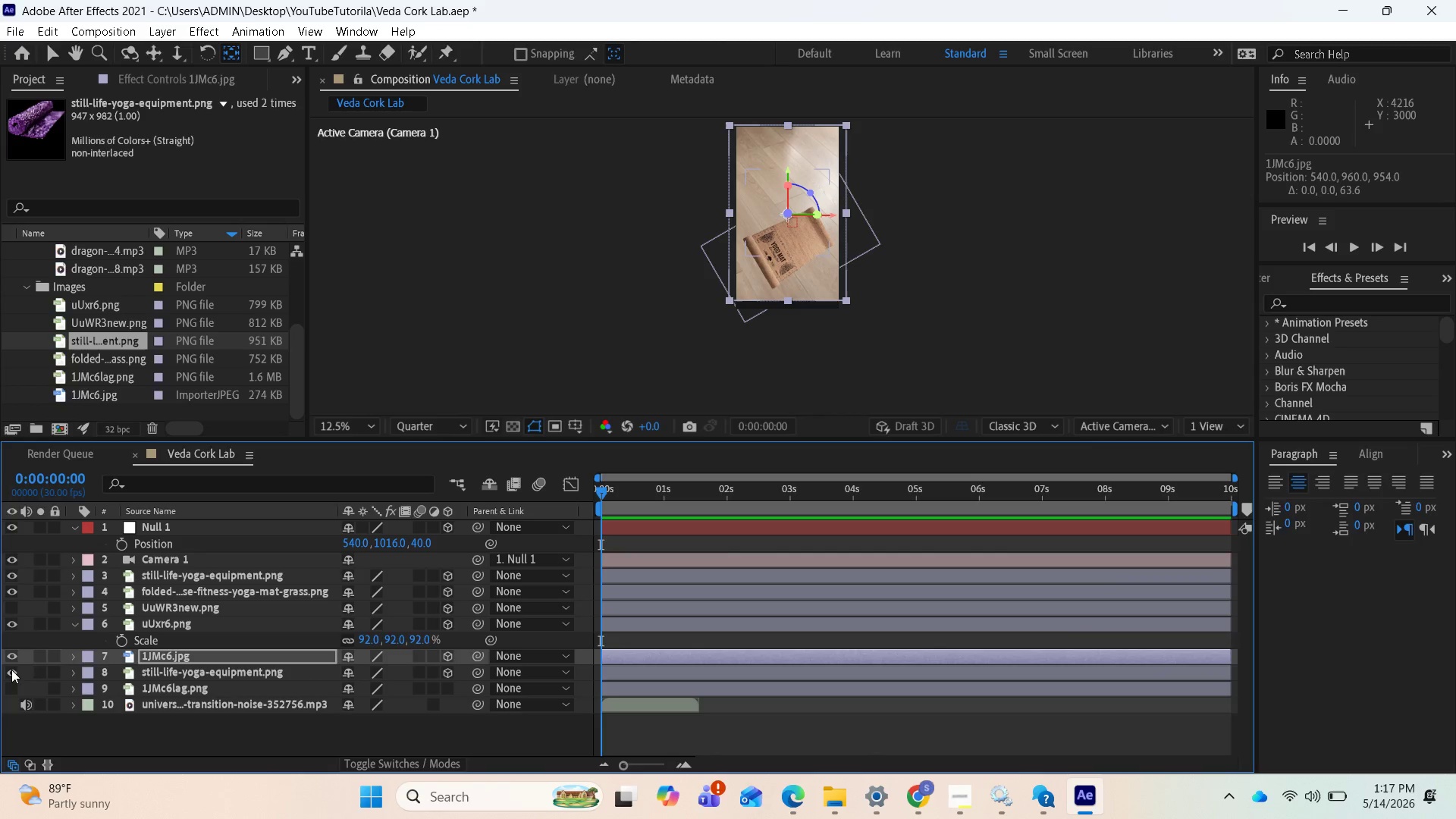 
left_click([11, 670])
 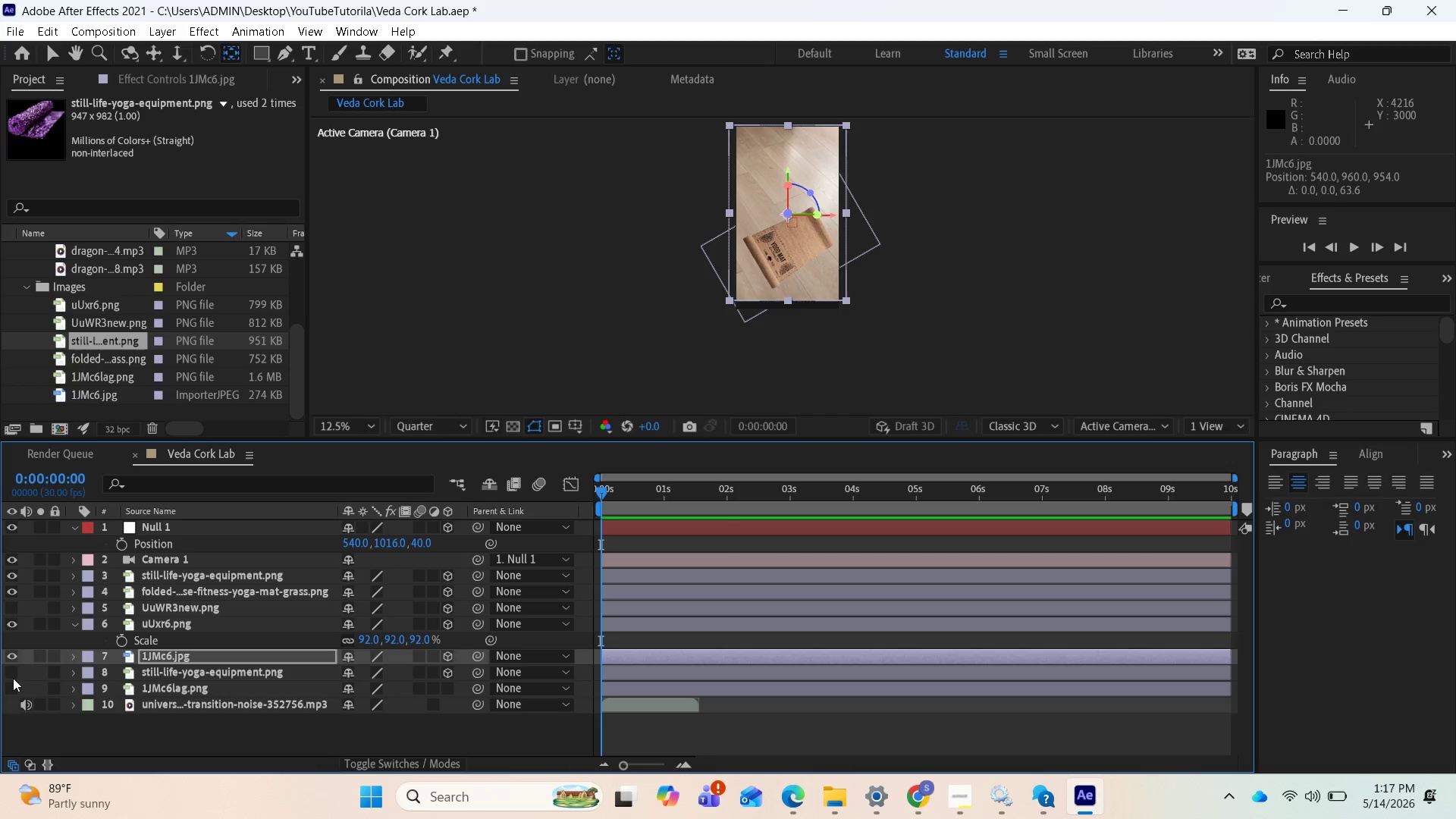 
left_click([11, 675])
 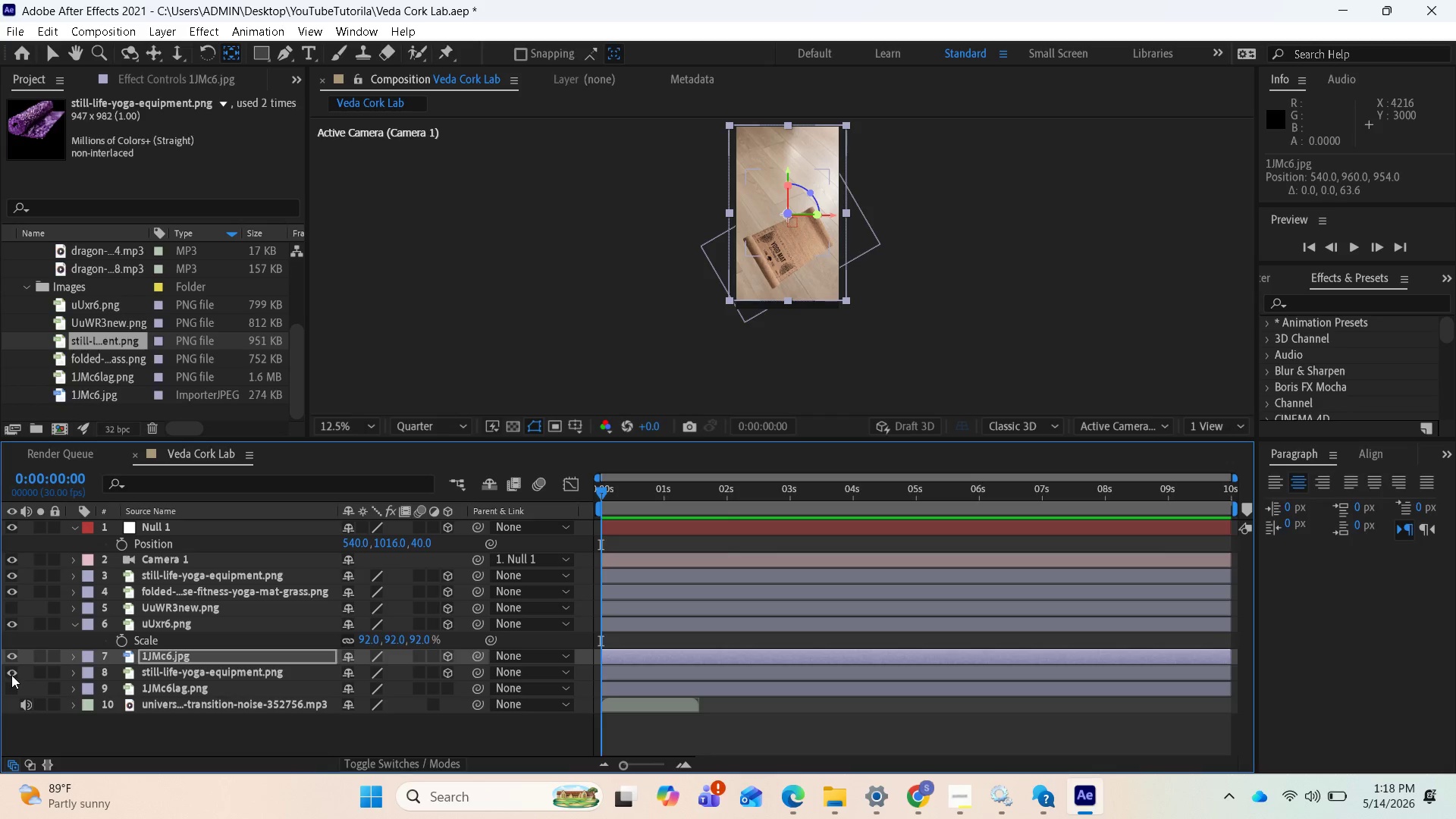 
left_click([11, 675])
 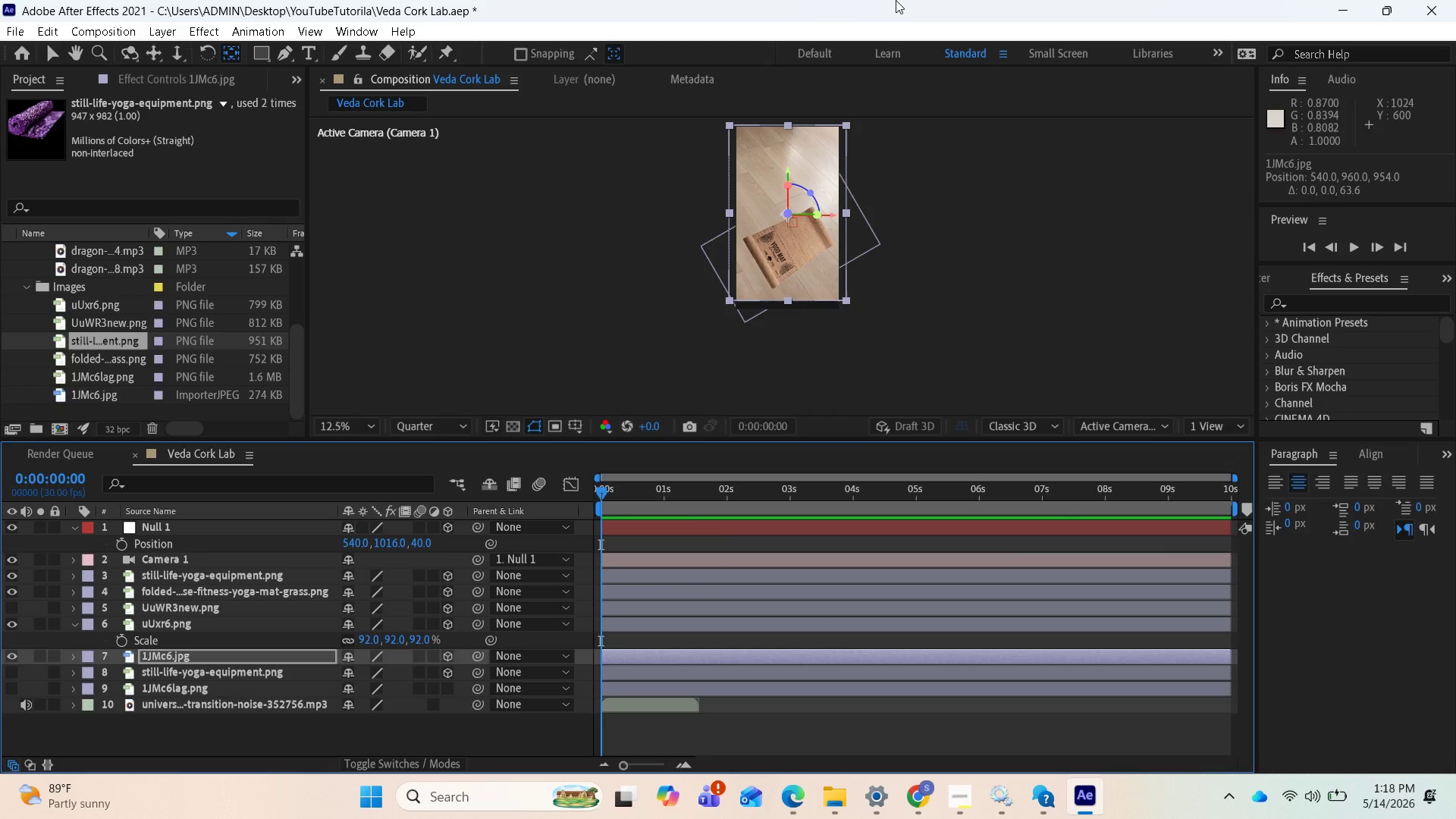 
wait(19.48)
 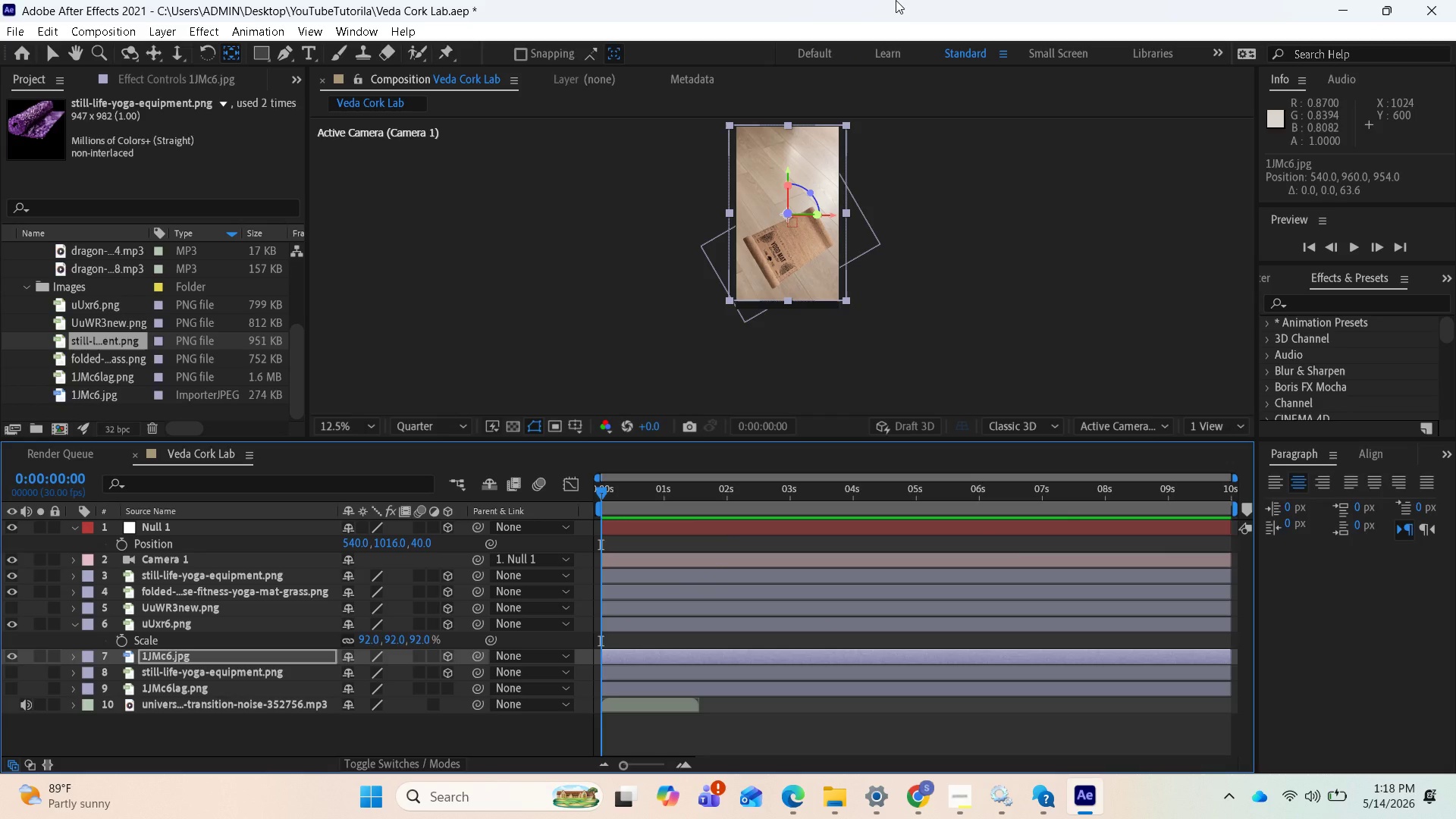 
left_click([12, 676])
 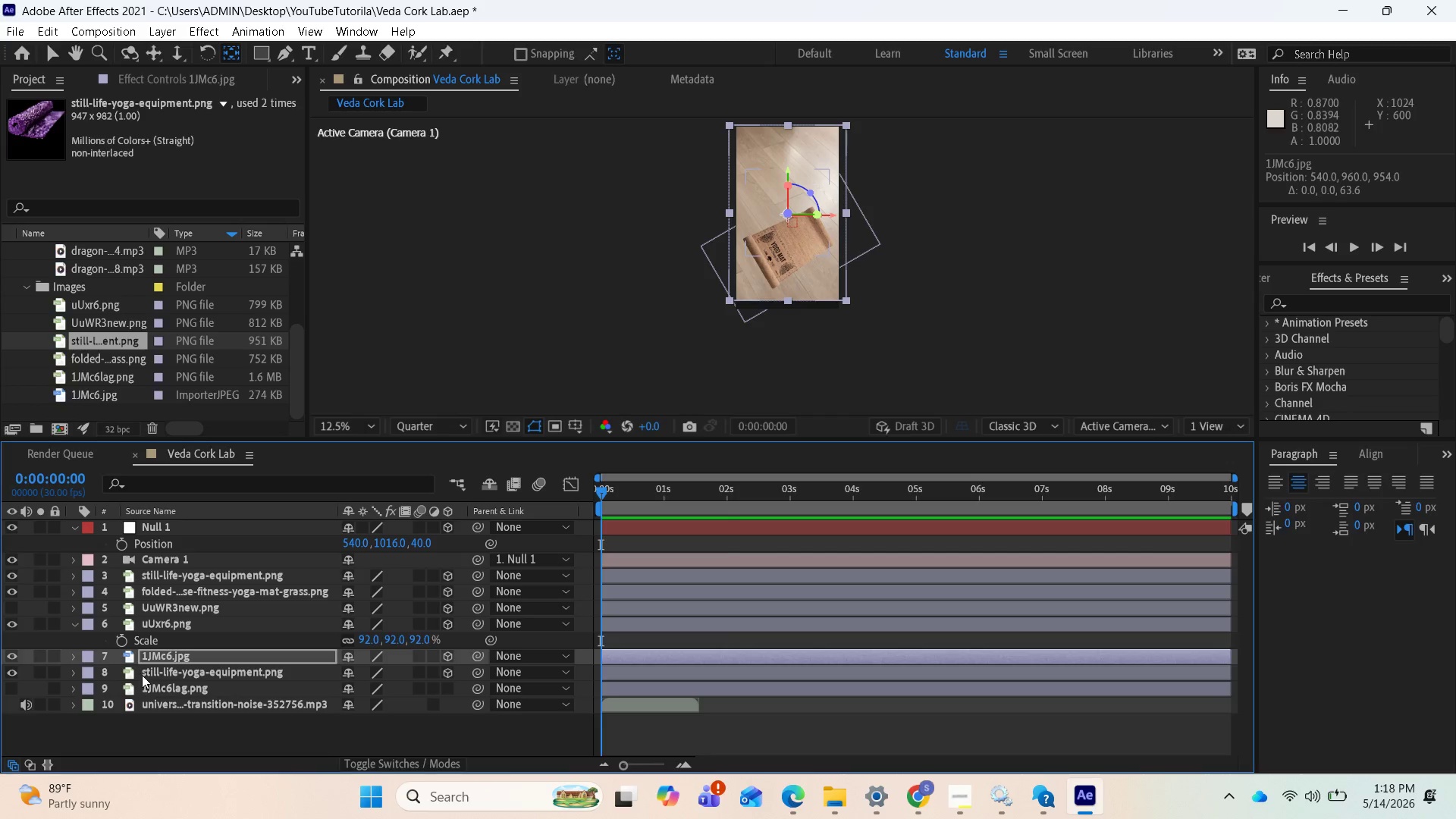 
left_click_drag(start_coordinate=[142, 675], to_coordinate=[149, 523])
 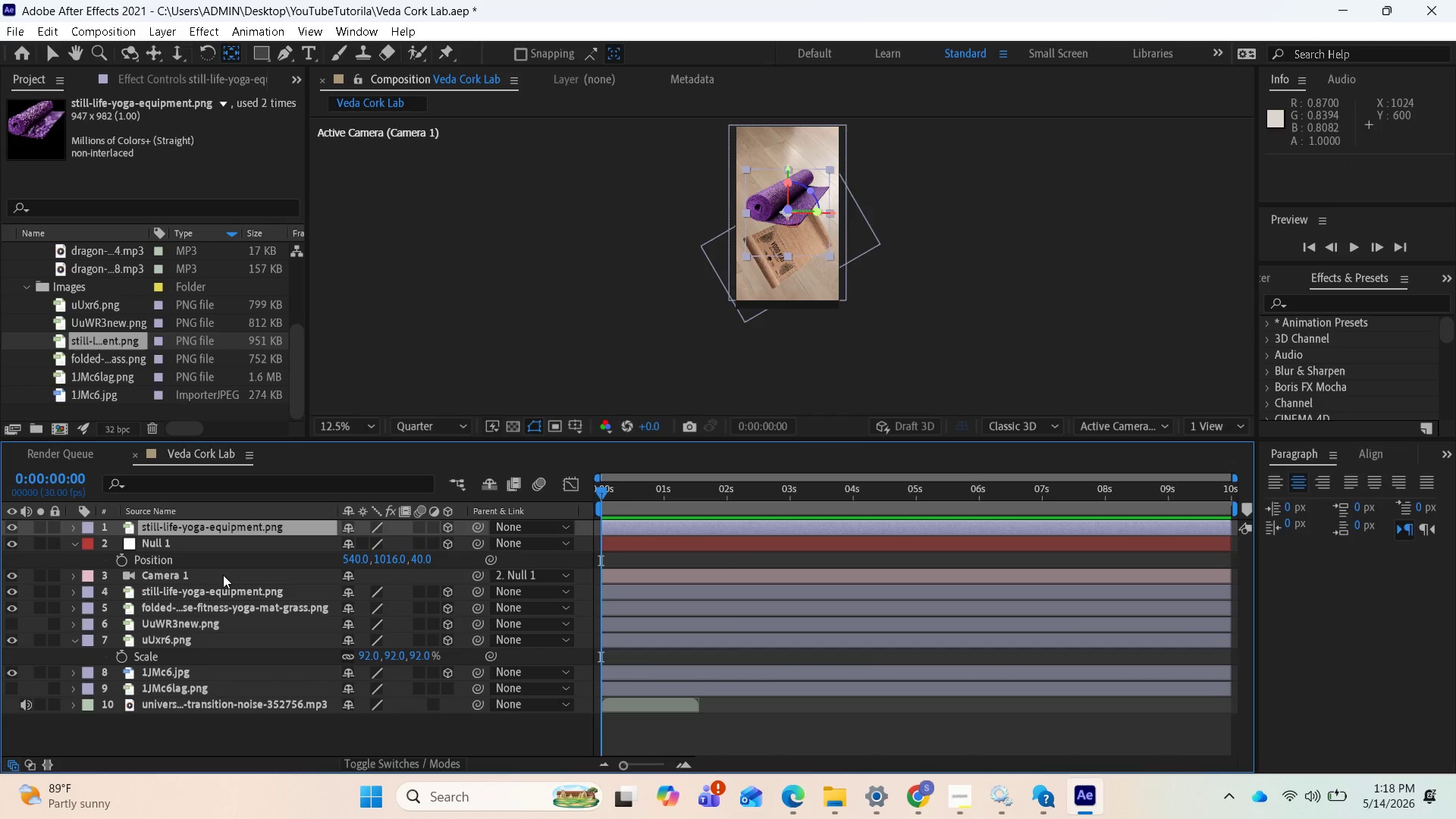 
wait(5.56)
 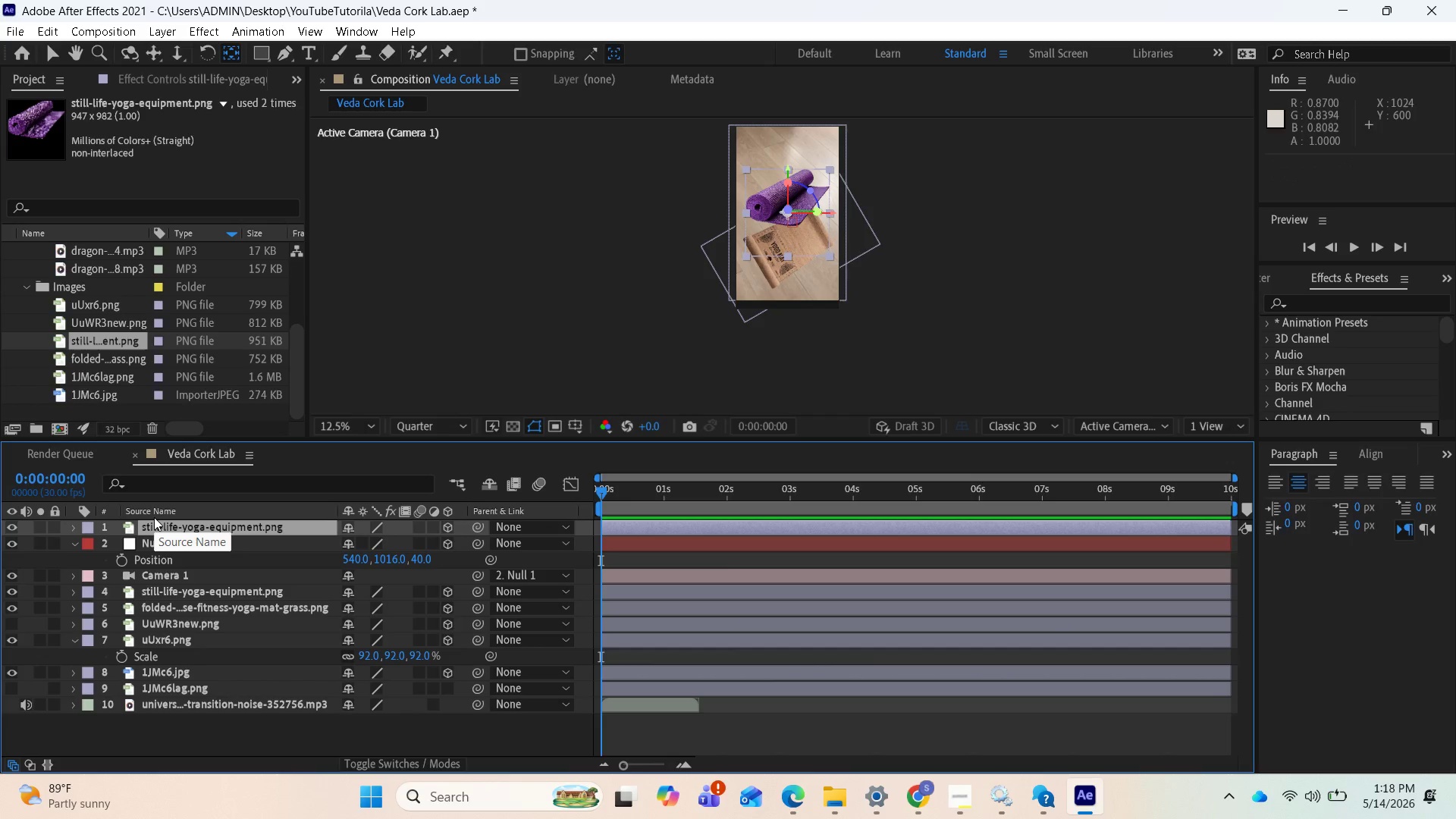 
left_click([183, 549])
 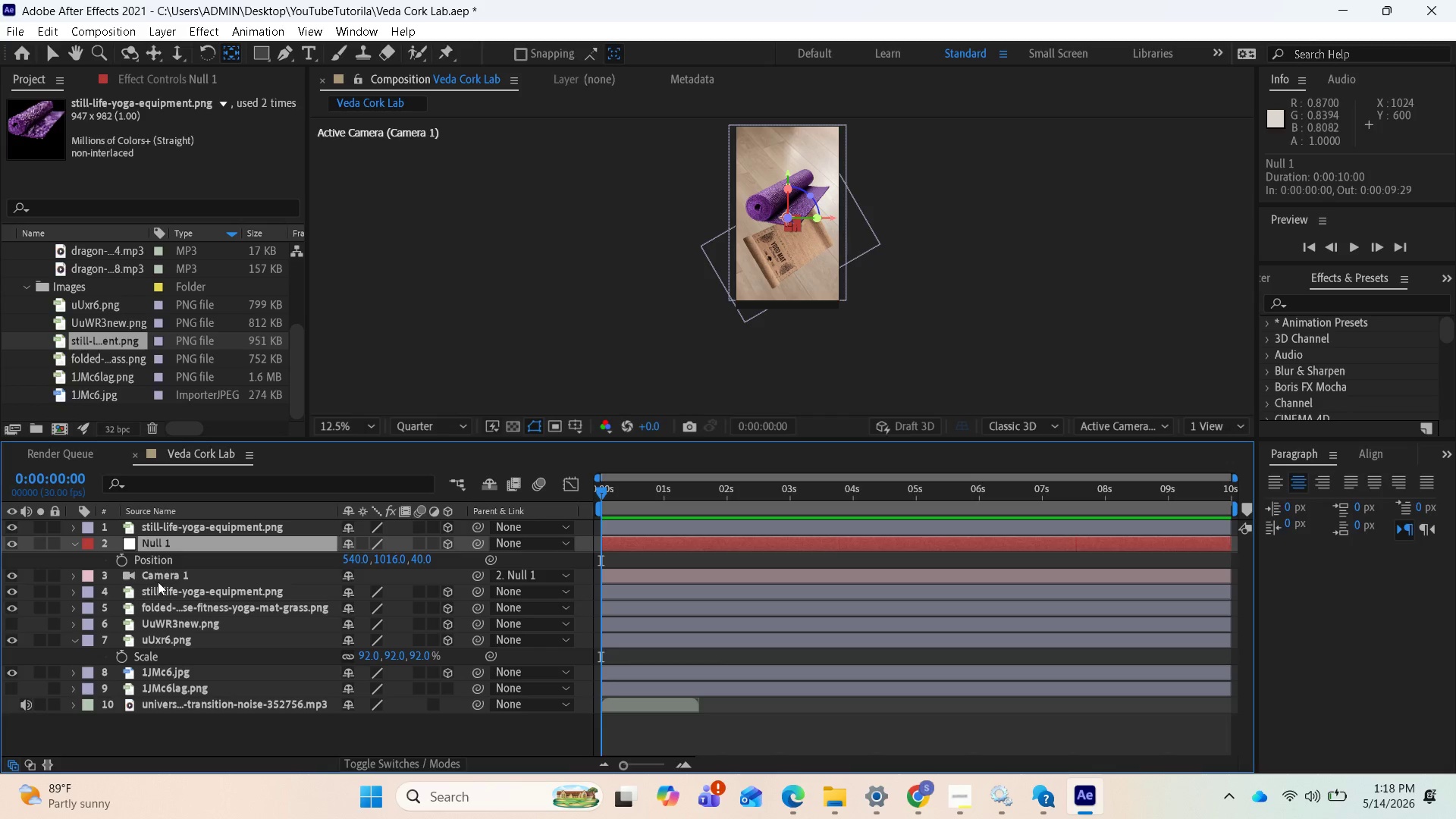 
left_click([158, 581])
 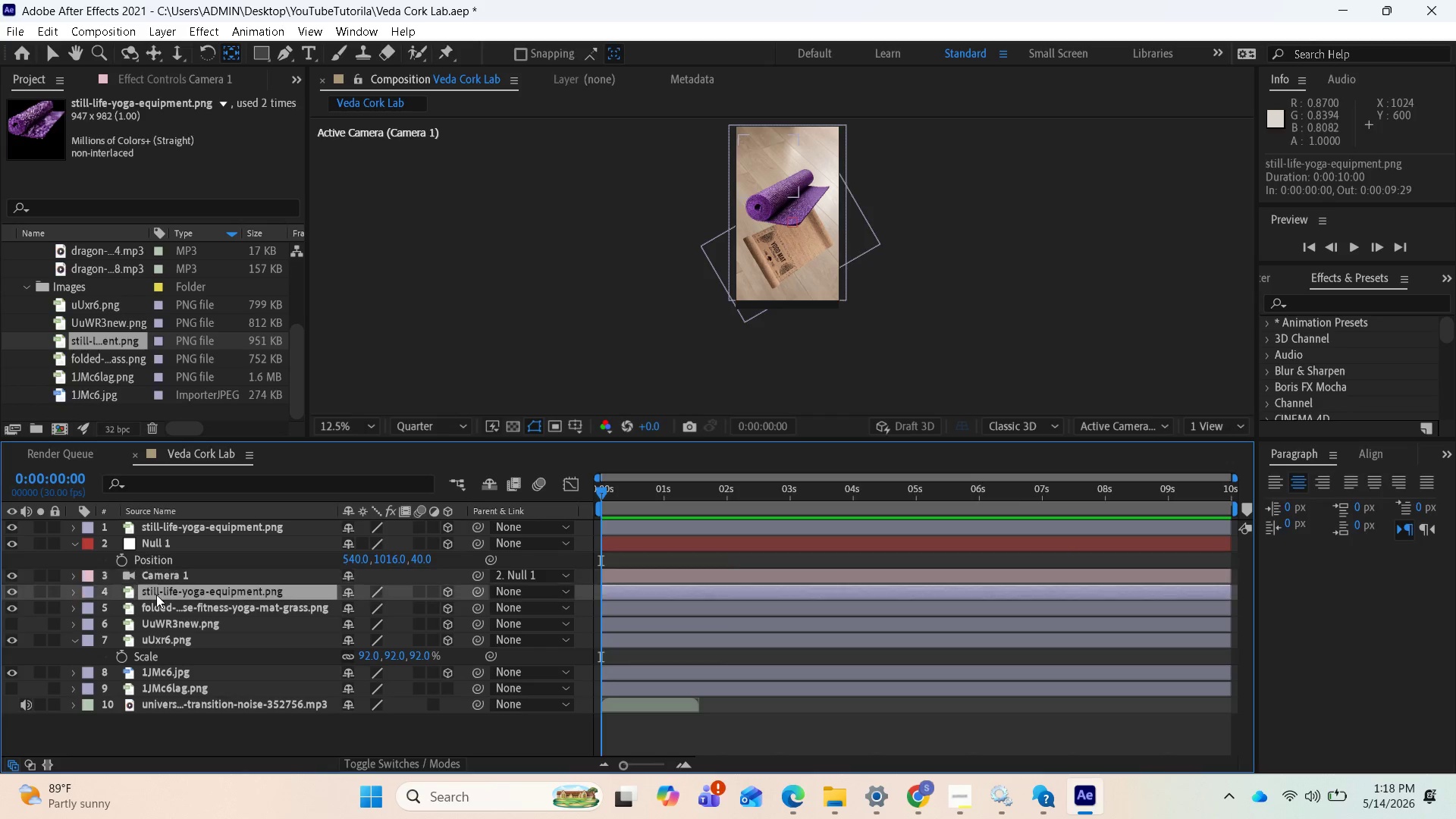 
left_click([156, 595])
 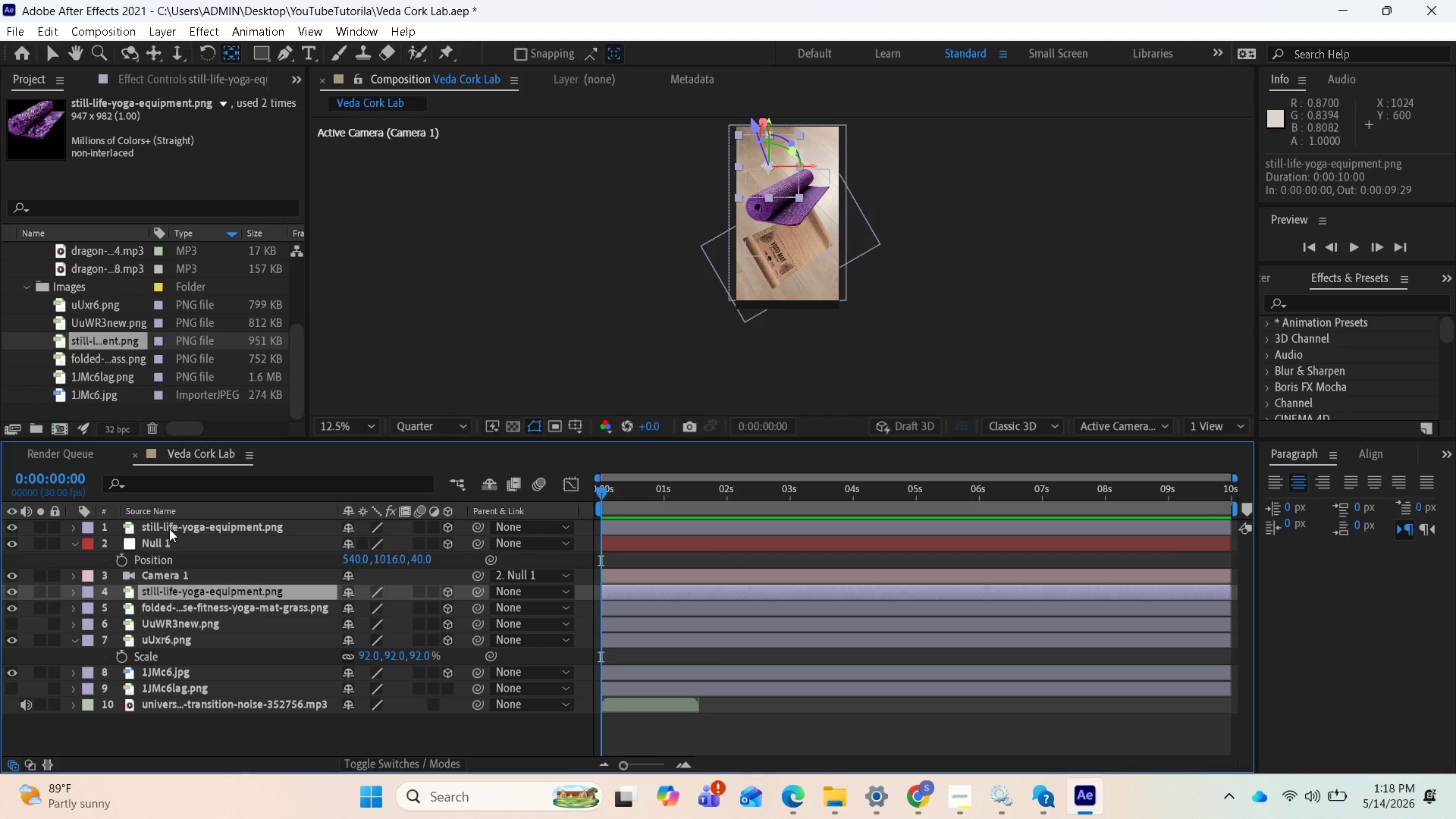 
left_click_drag(start_coordinate=[169, 527], to_coordinate=[170, 577])
 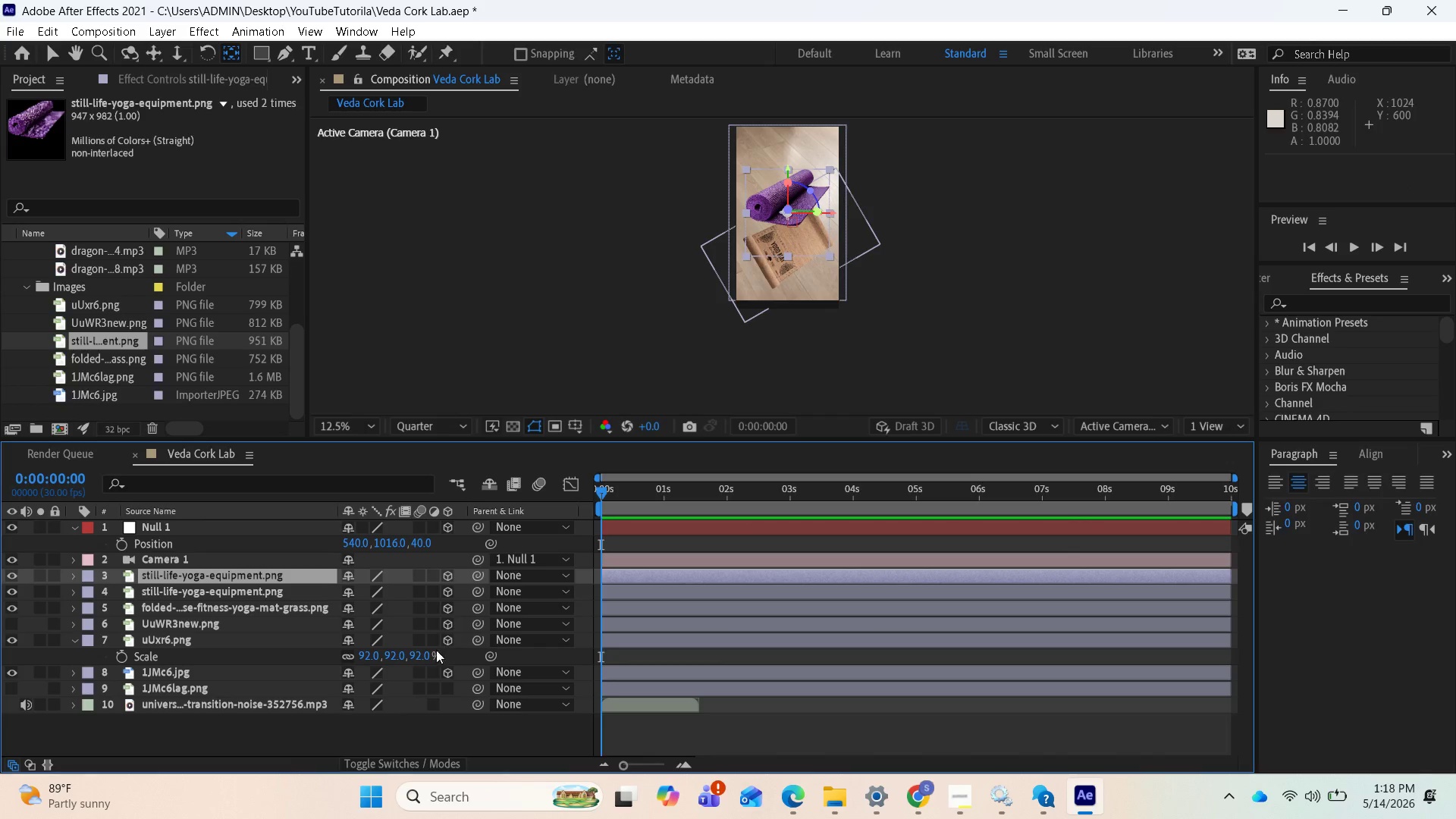 
wait(7.31)
 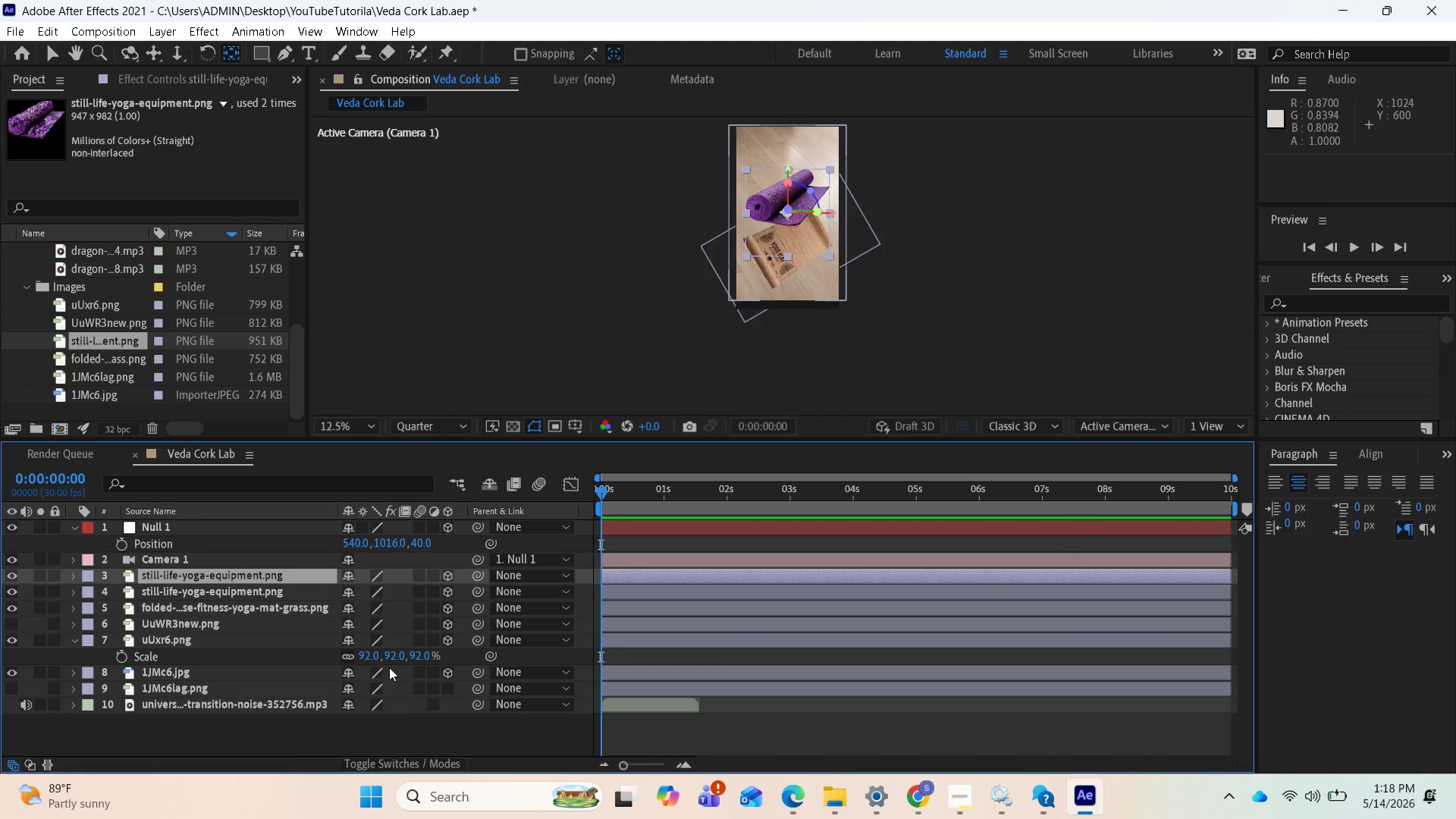 
left_click([186, 593])
 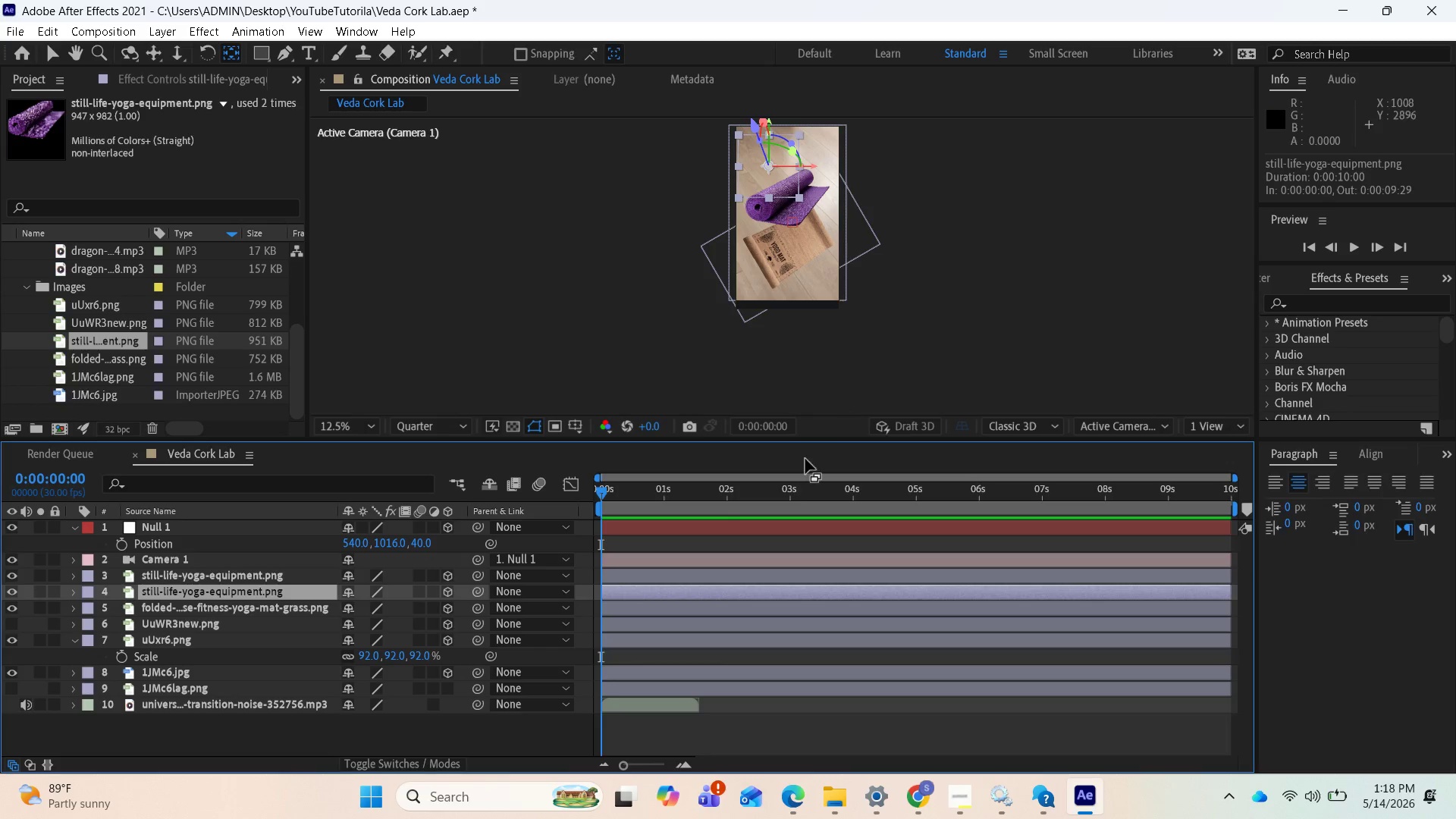 
left_click([1089, 422])
 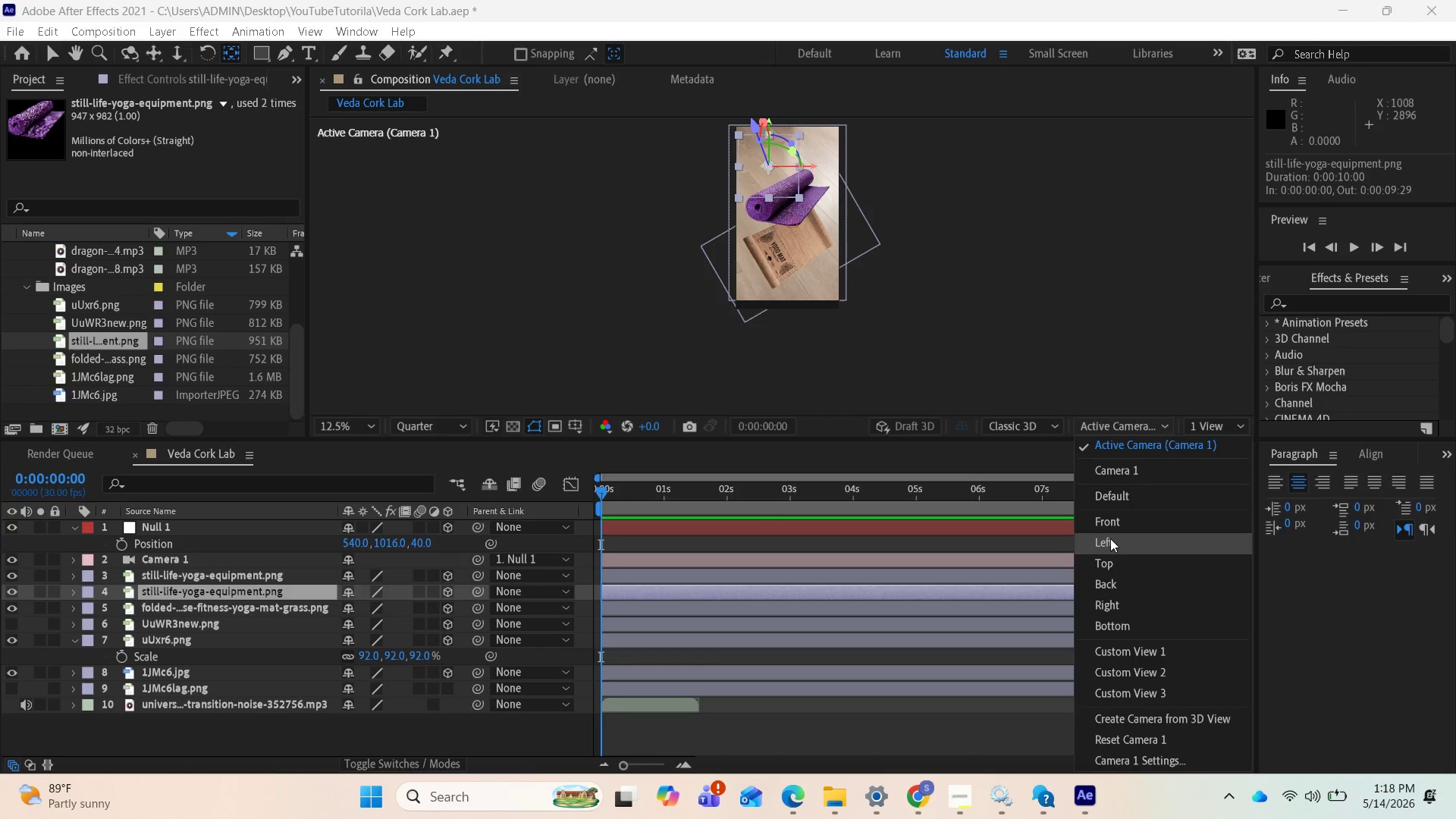 
left_click([1107, 561])
 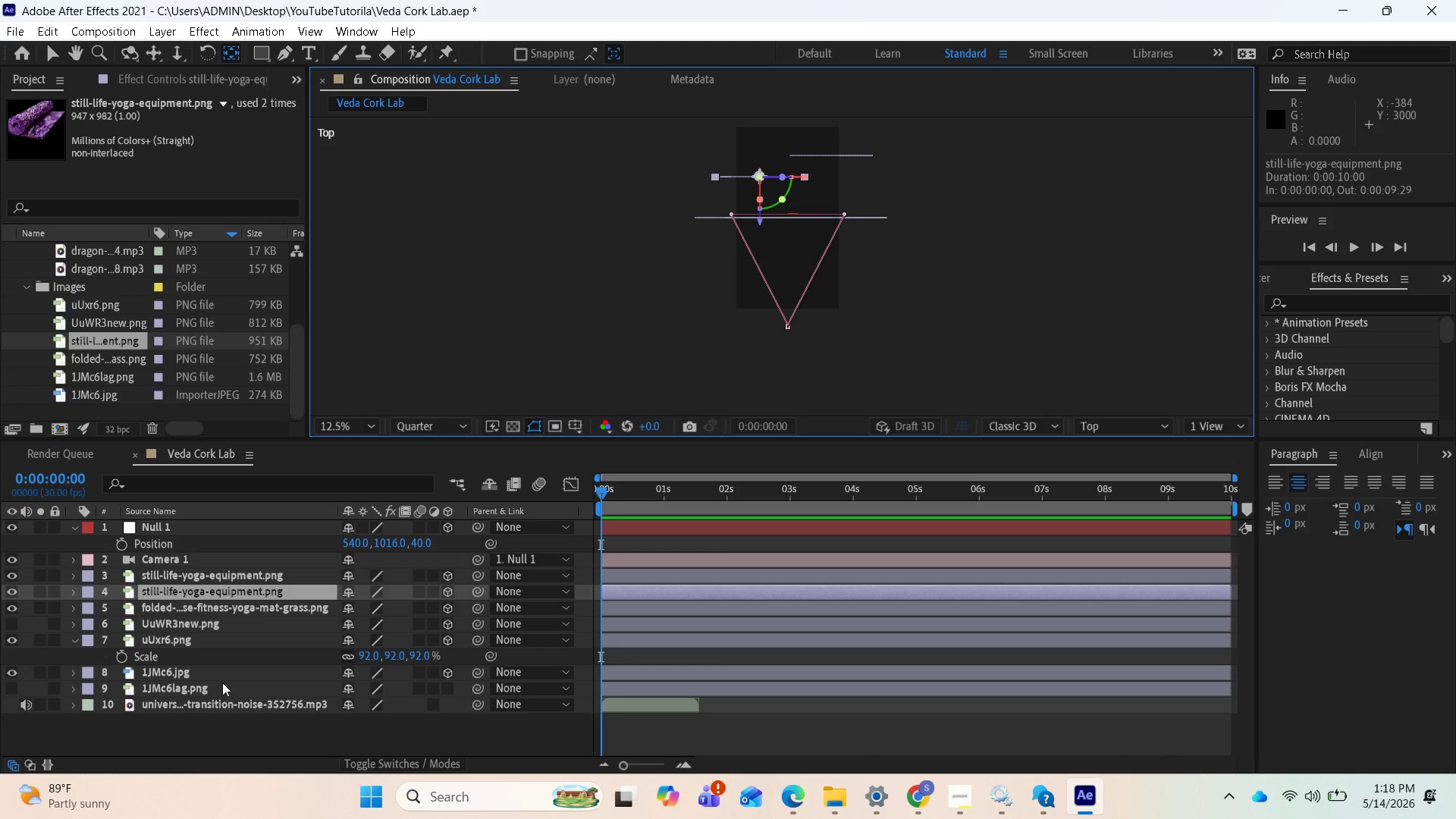 
wait(8.8)
 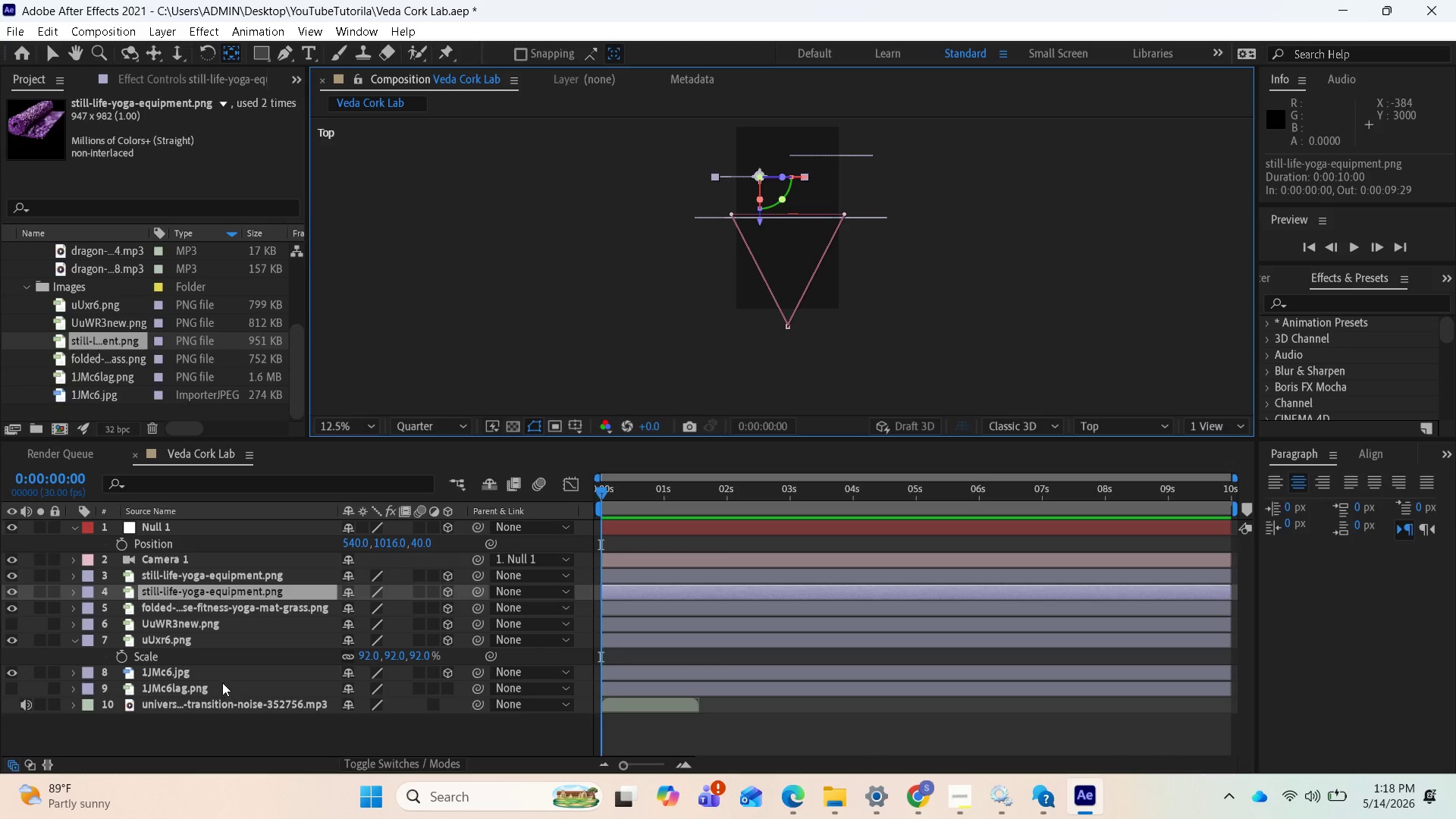 
left_click_drag(start_coordinate=[791, 168], to_coordinate=[791, 180])
 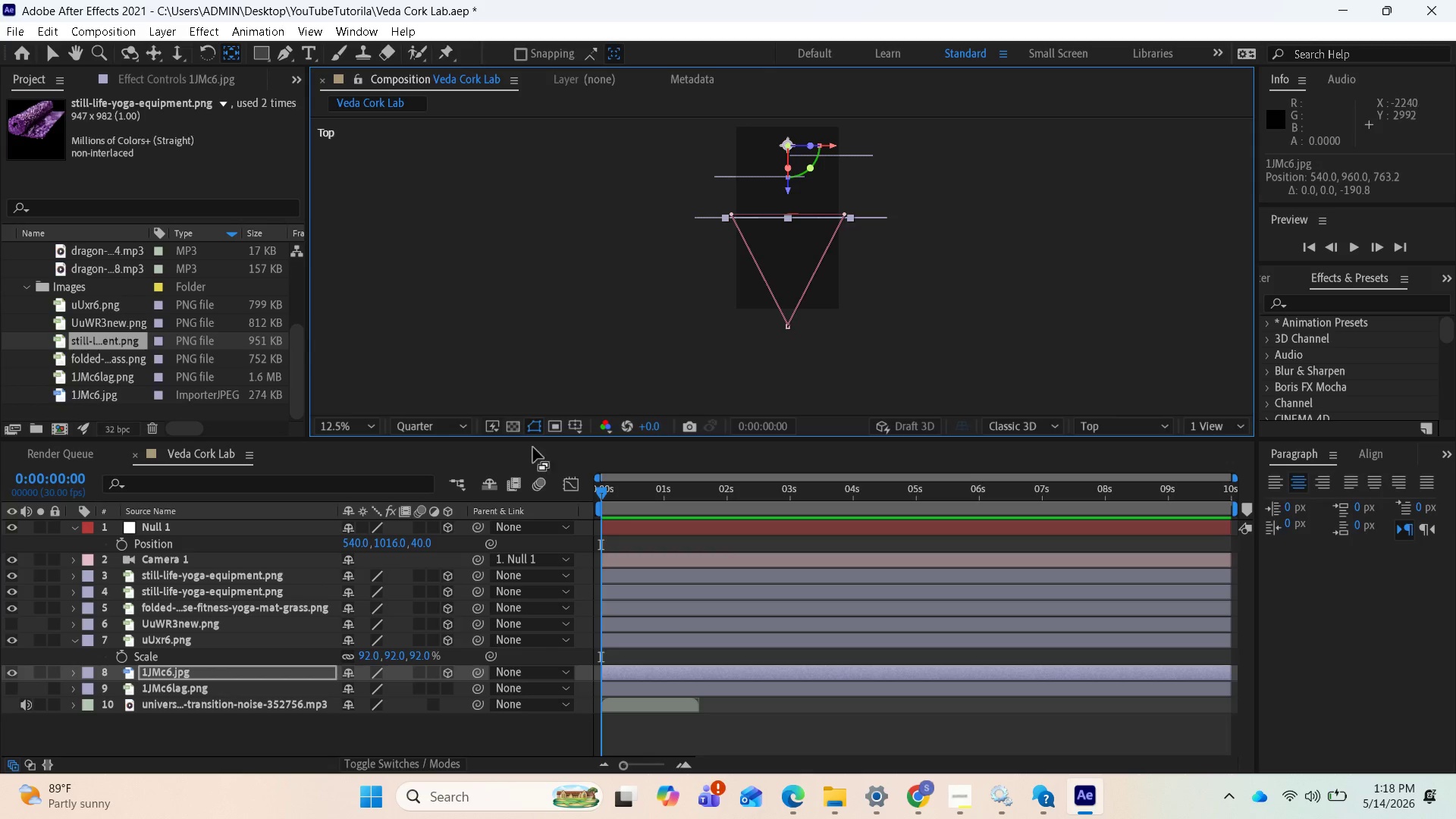 
scroll: coordinate [789, 301], scroll_direction: down, amount: 1.0
 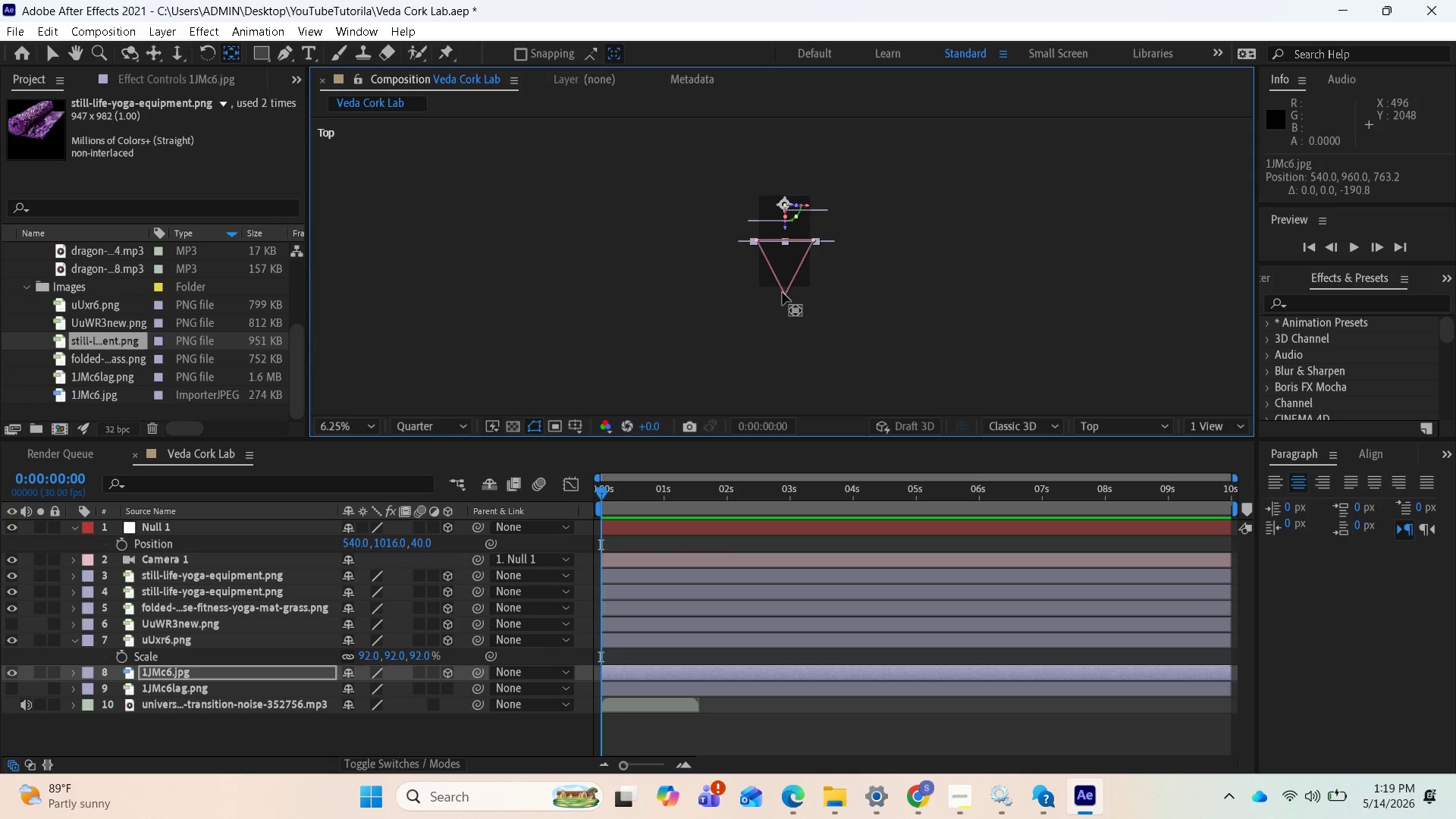 
scroll: coordinate [783, 293], scroll_direction: up, amount: 1.0
 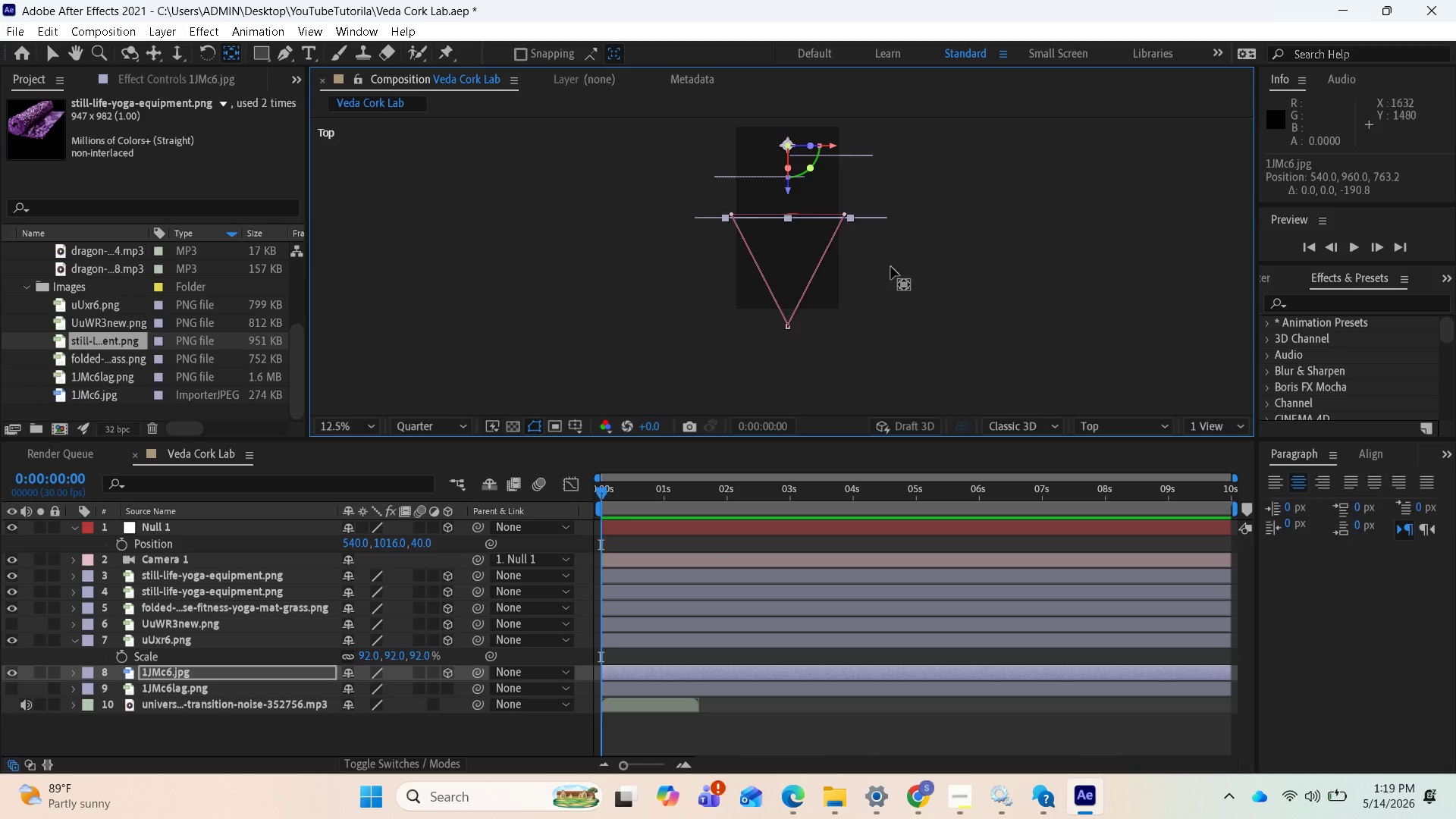 
scroll: coordinate [930, 263], scroll_direction: down, amount: 1.0
 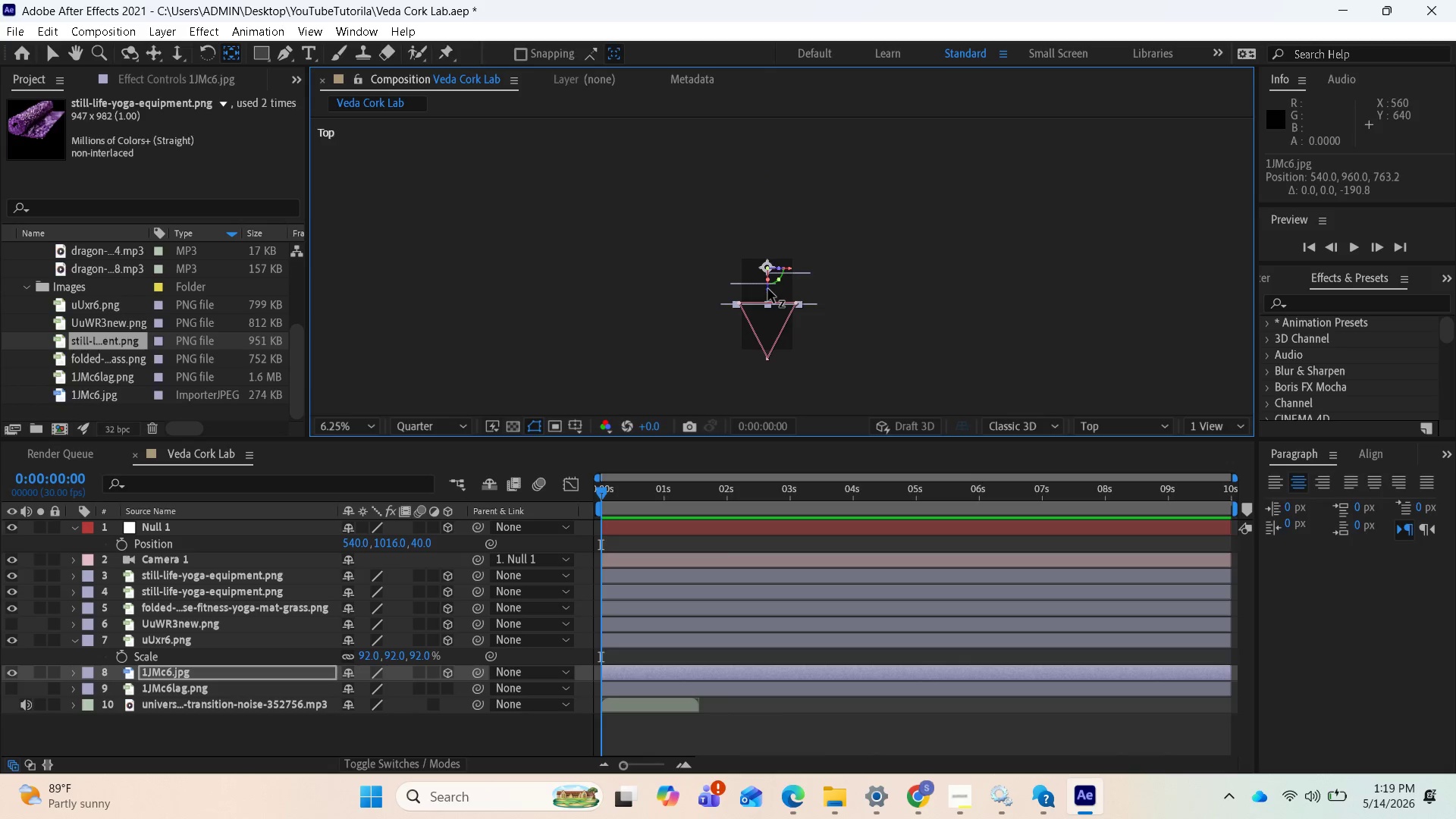 
left_click_drag(start_coordinate=[768, 289], to_coordinate=[774, 255])
 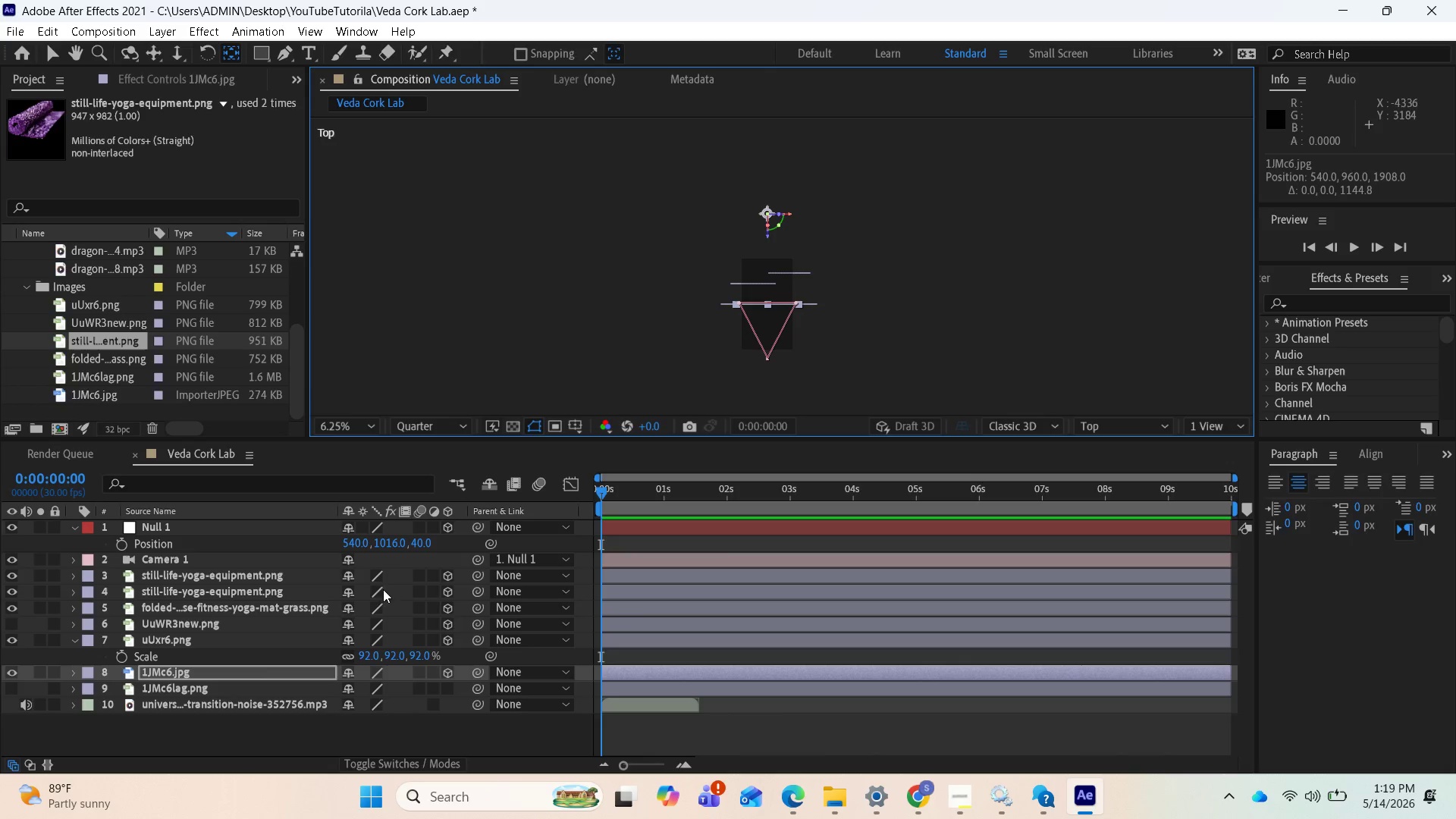 
left_click([211, 675])
 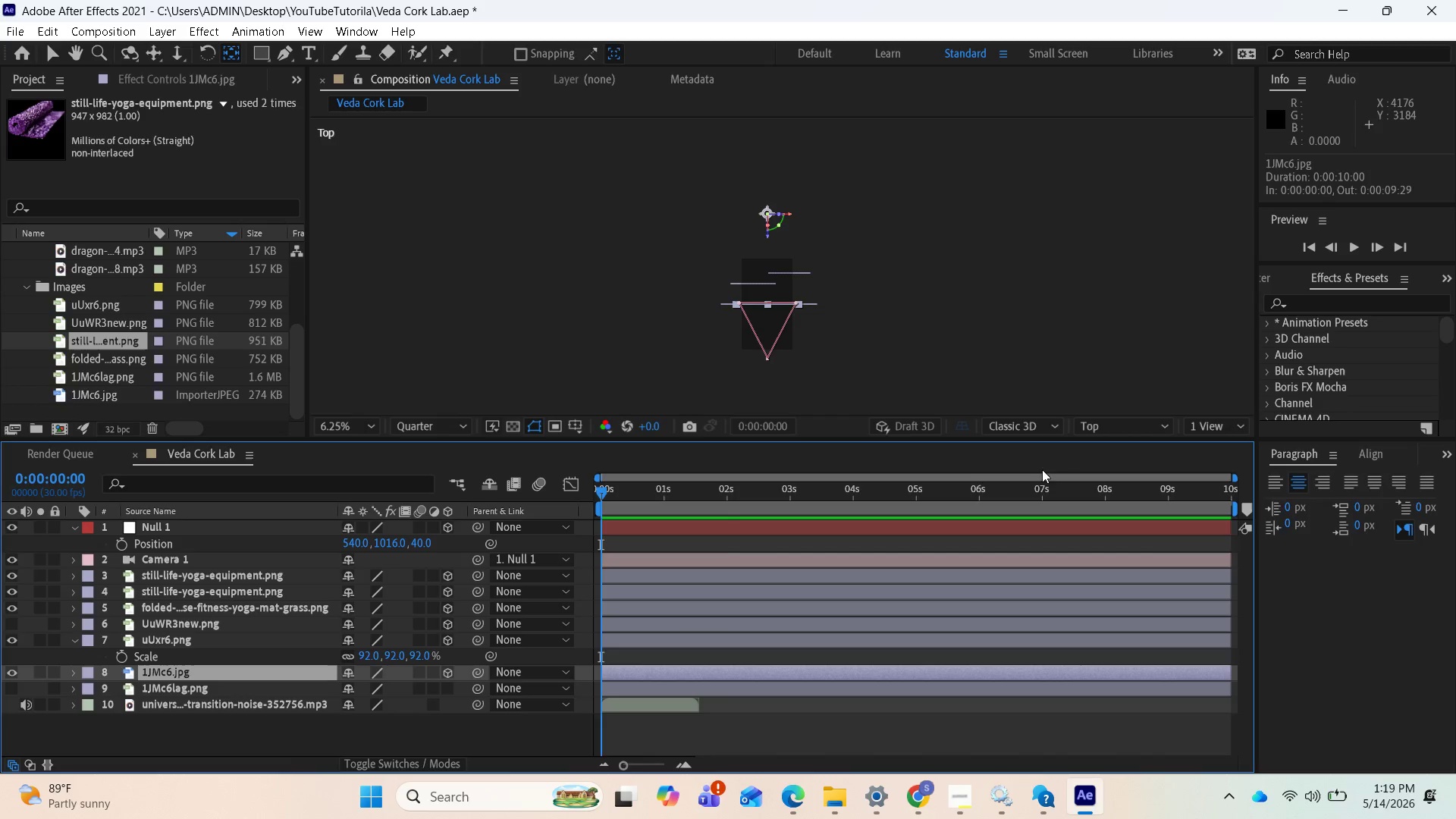 
left_click([1046, 429])
 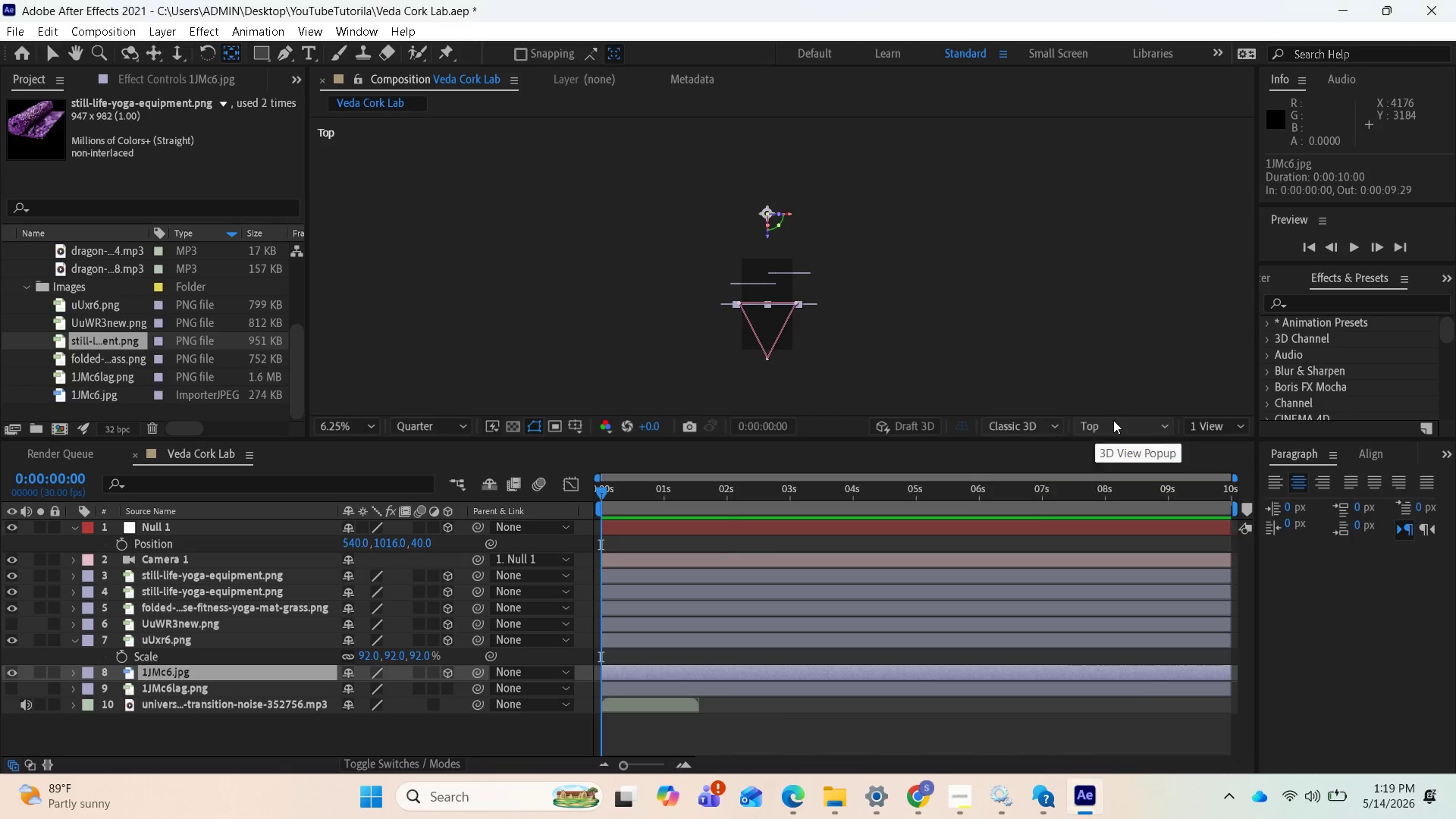 
left_click([1113, 420])
 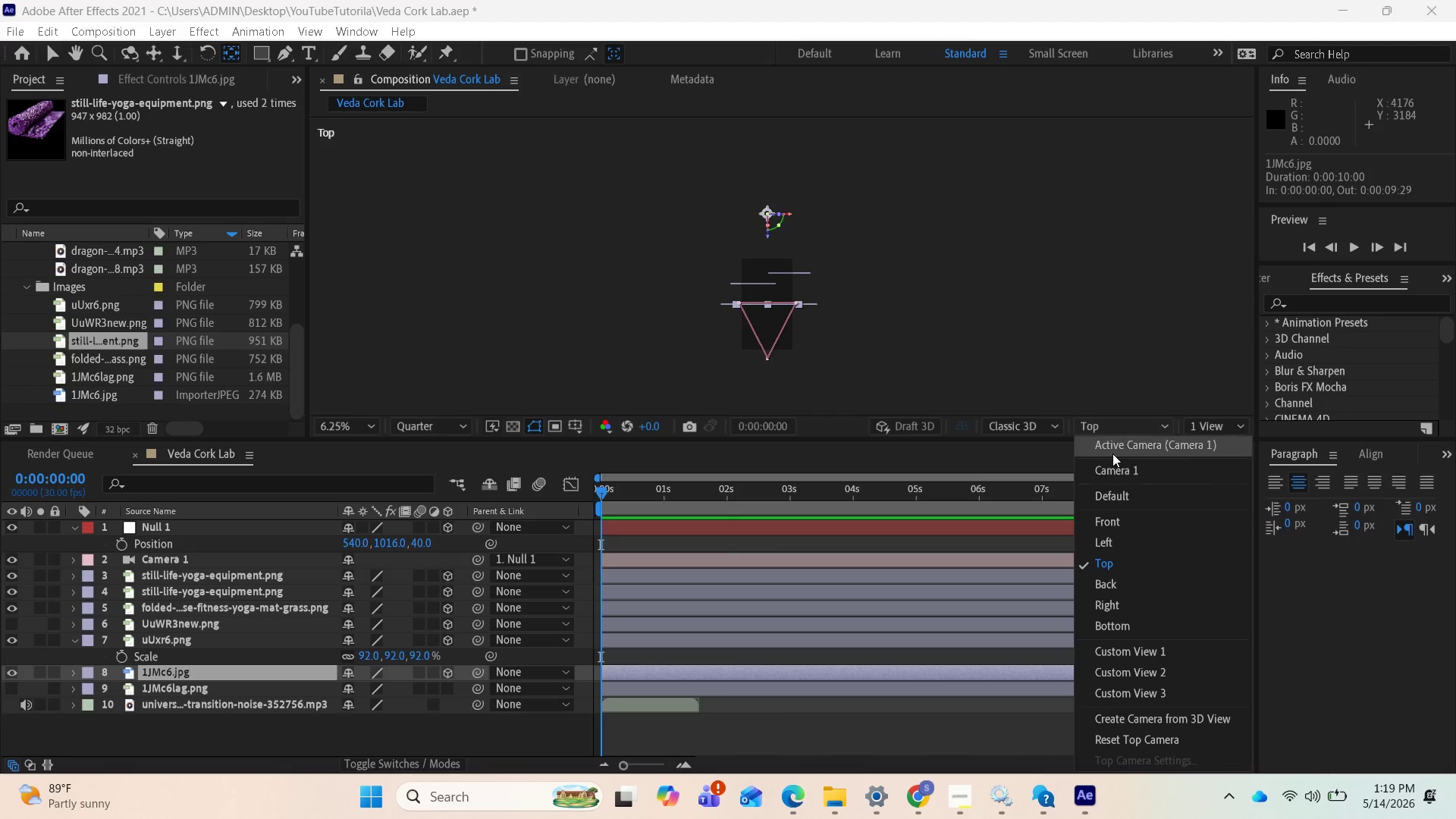 
left_click([1112, 452])
 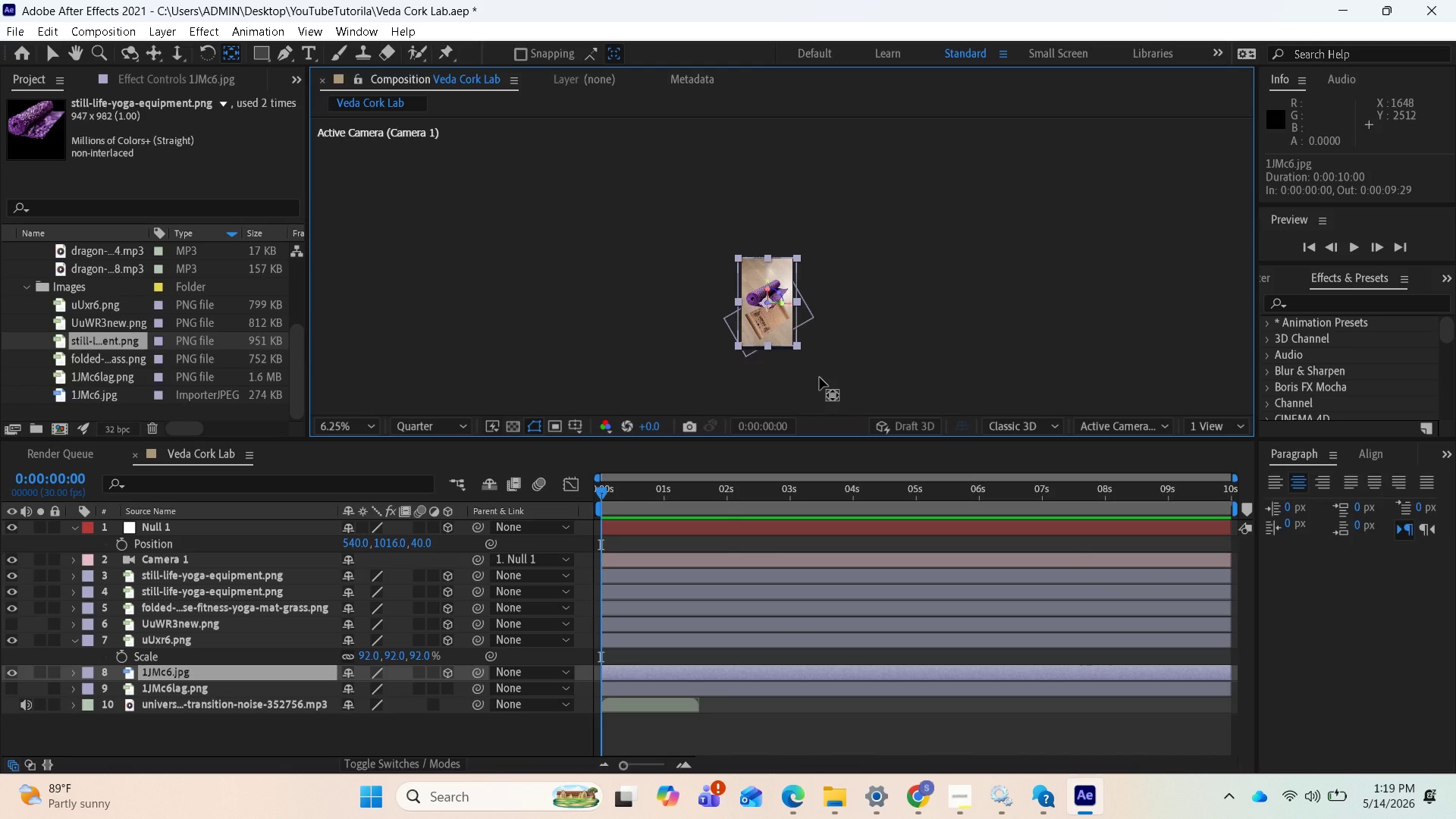 
scroll: coordinate [820, 378], scroll_direction: up, amount: 1.0
 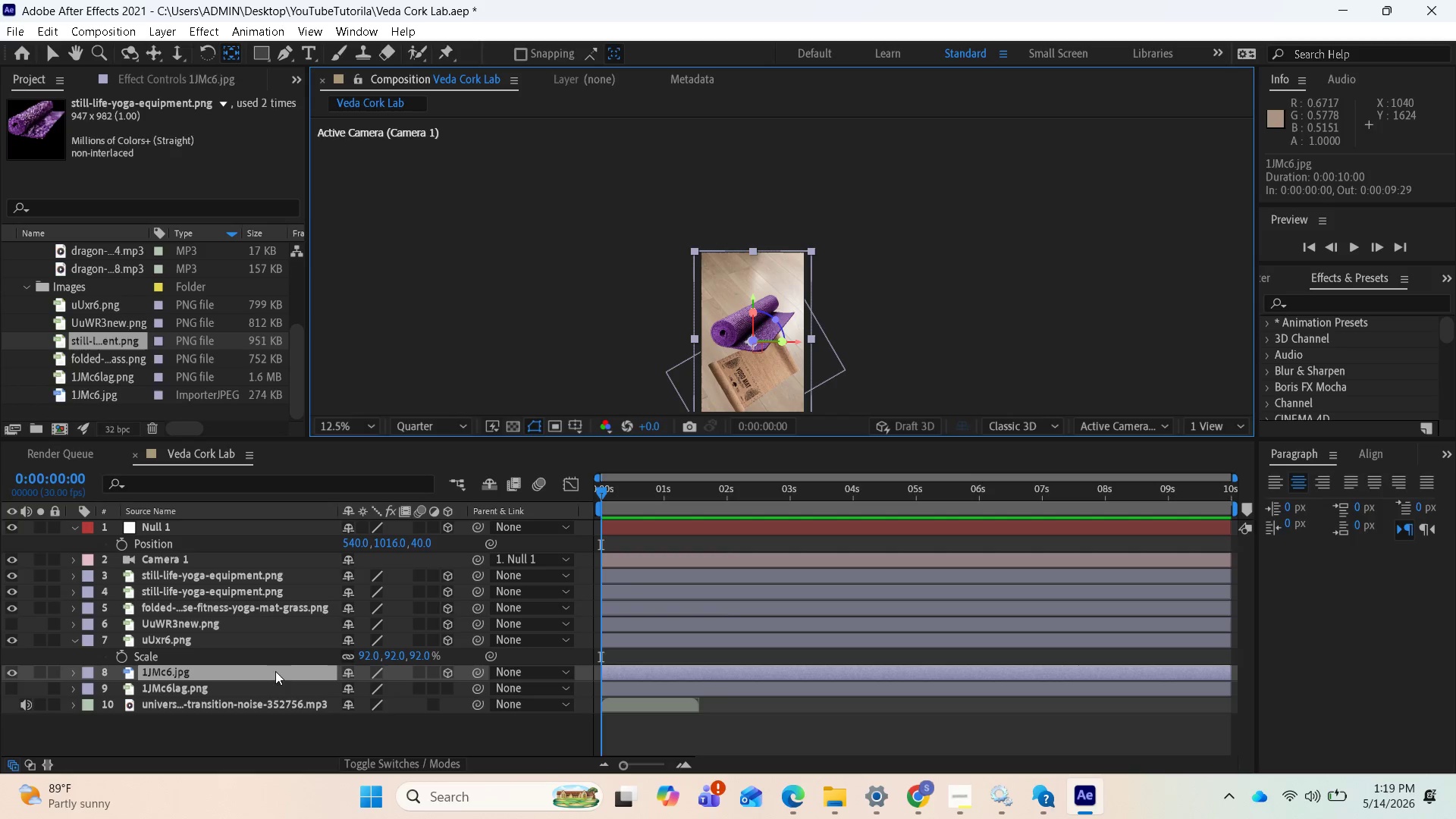 
wait(8.04)
 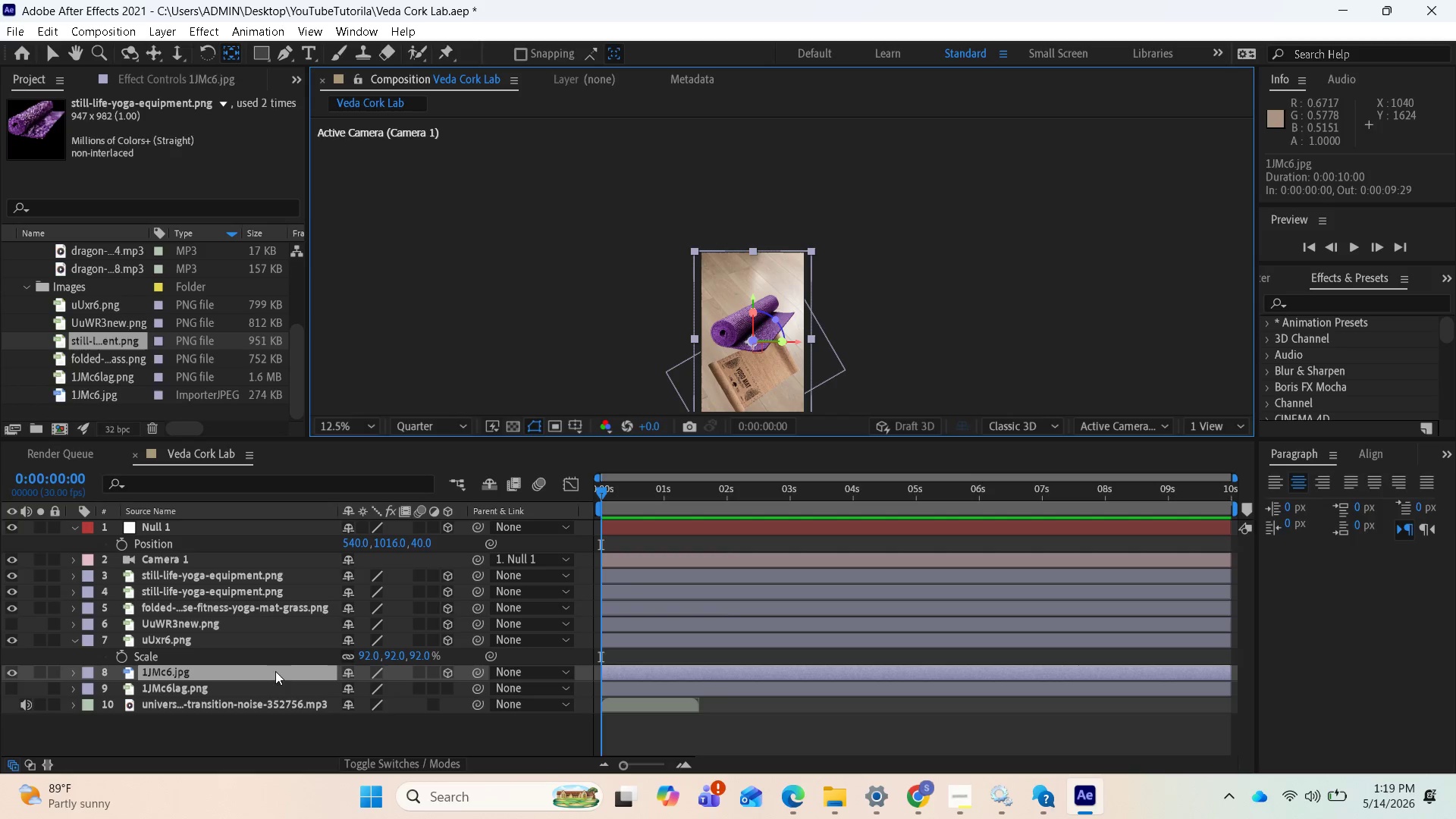 
left_click([172, 600])
 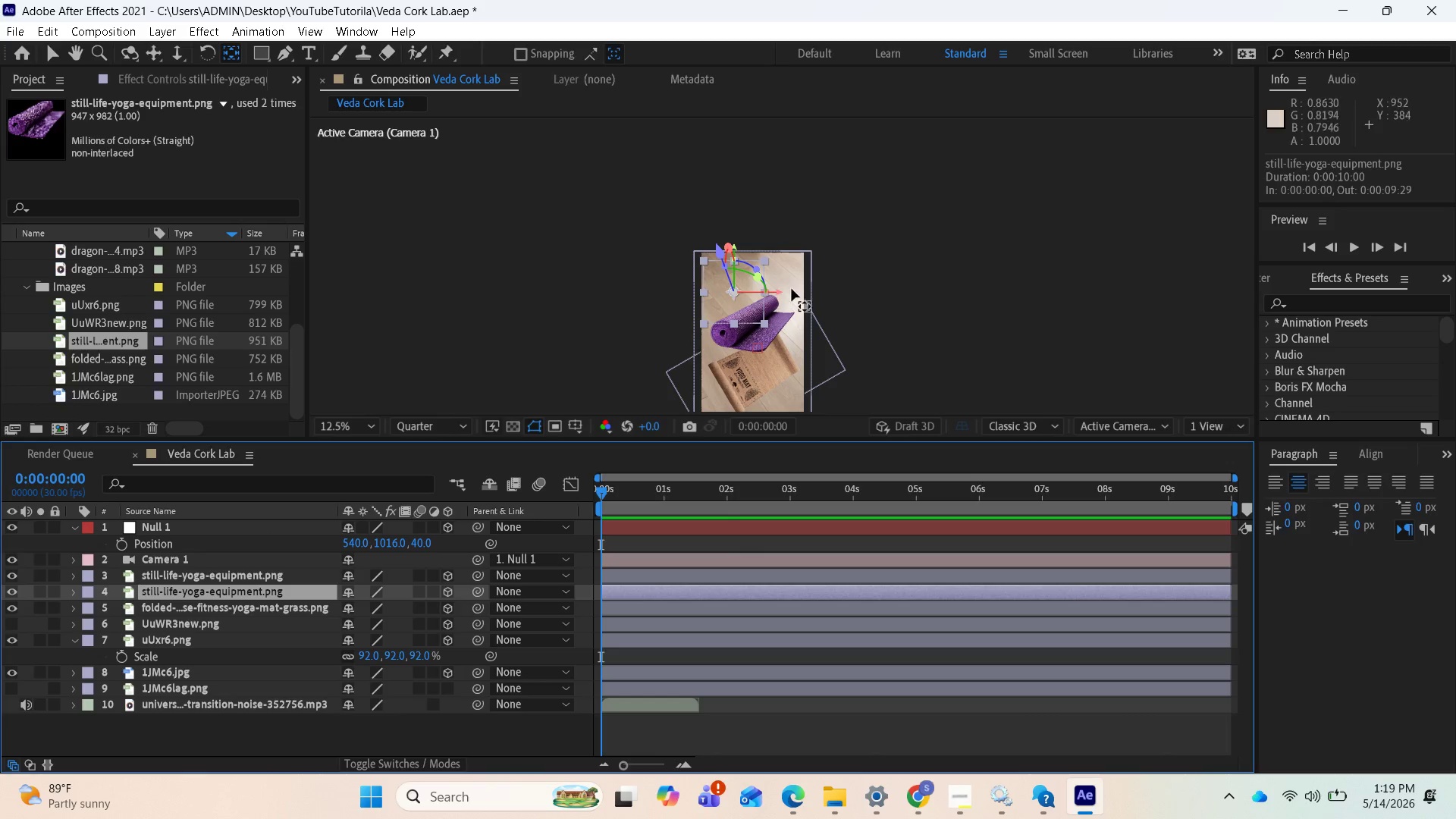 
left_click_drag(start_coordinate=[777, 294], to_coordinate=[764, 306])
 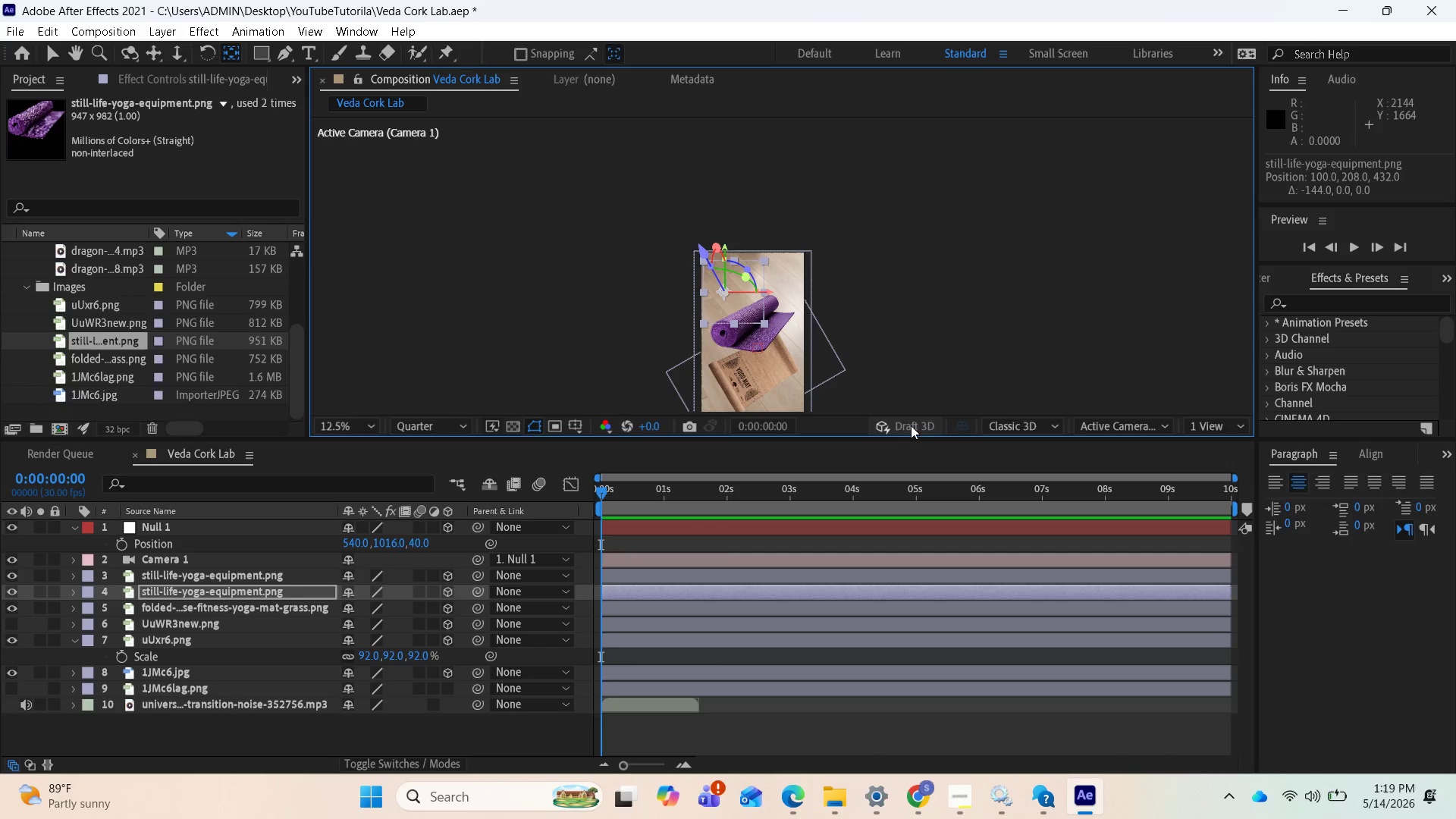 
left_click([1114, 425])
 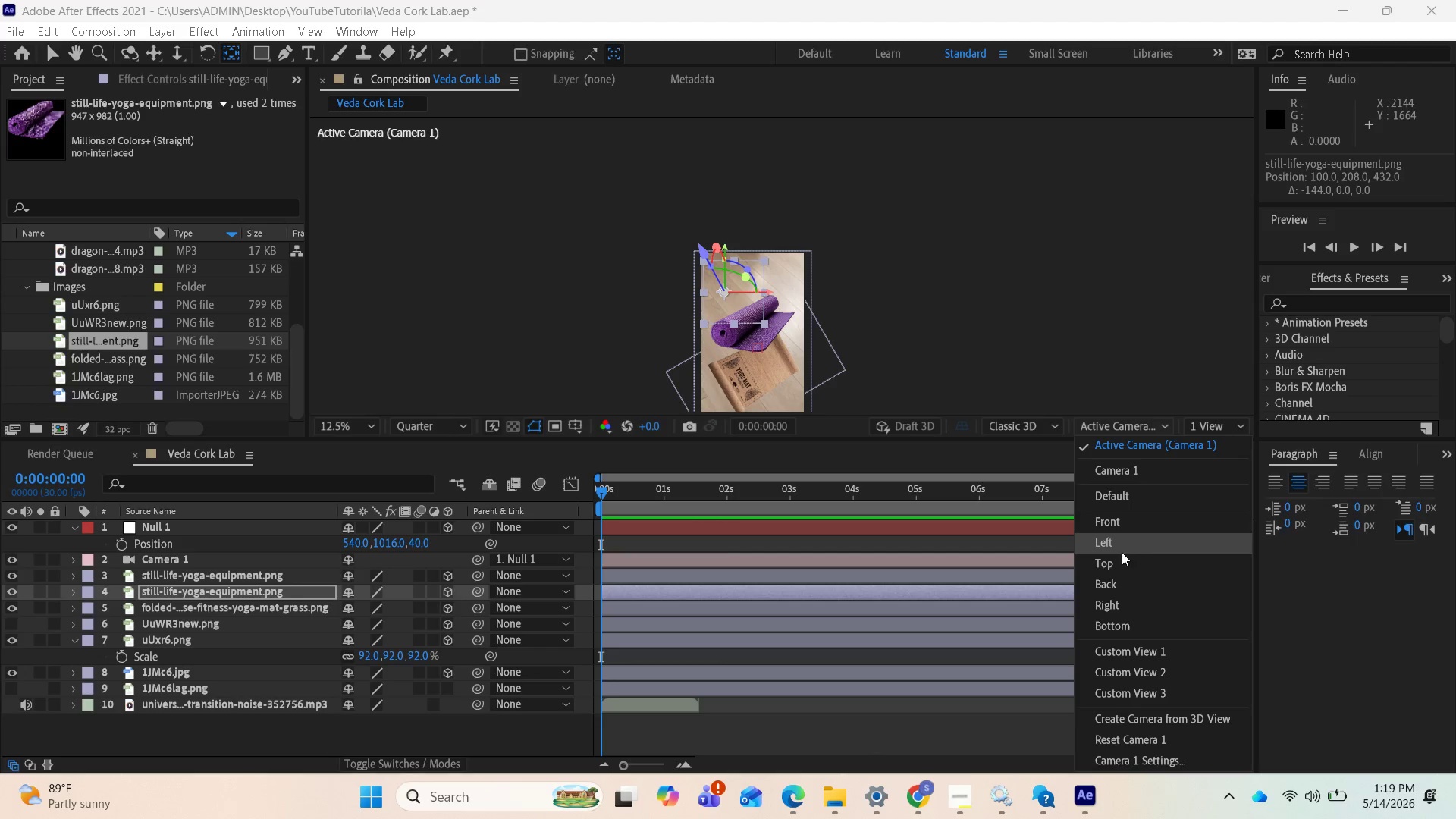 
left_click([1118, 561])
 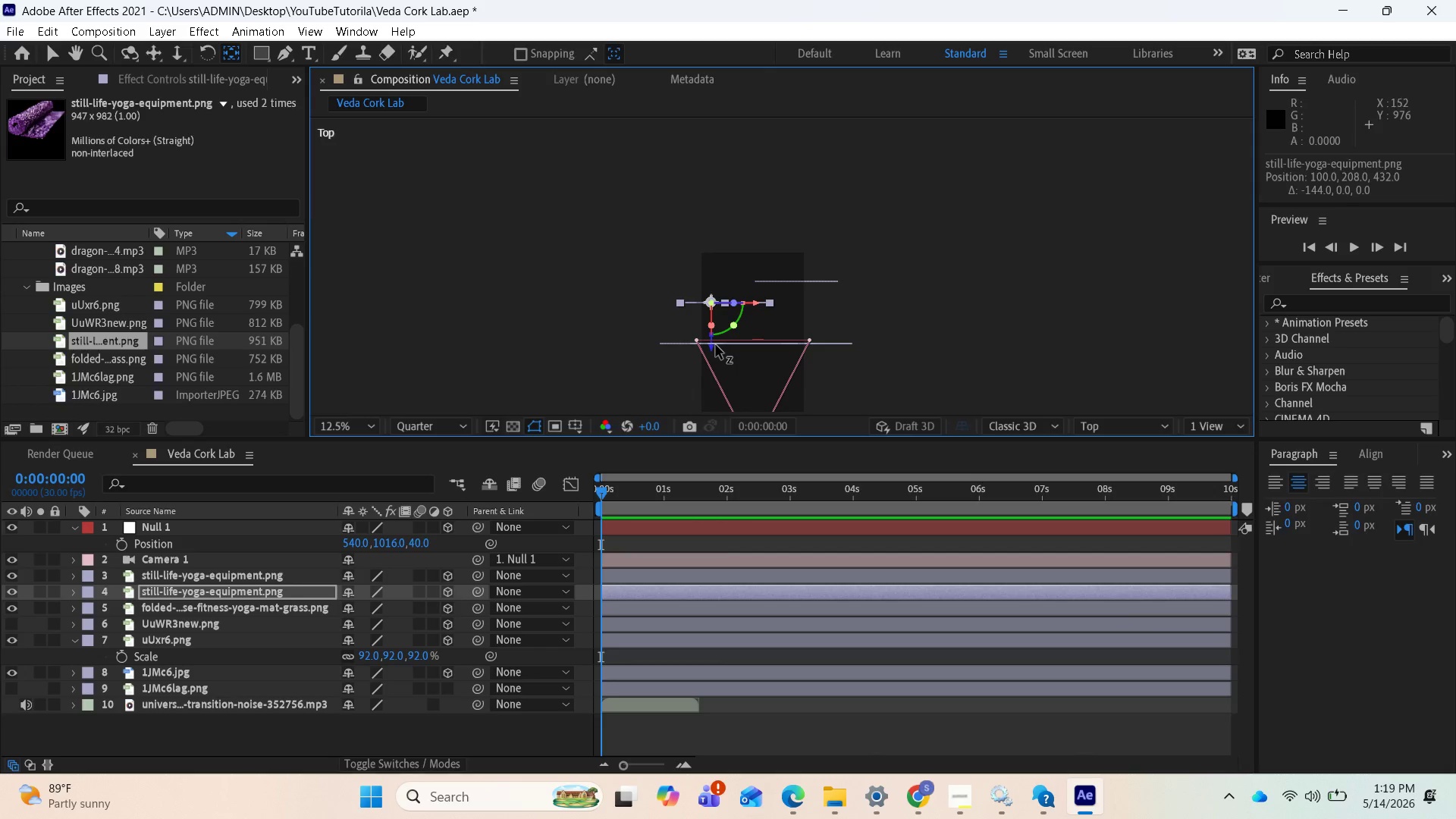 
left_click_drag(start_coordinate=[713, 348], to_coordinate=[710, 400])
 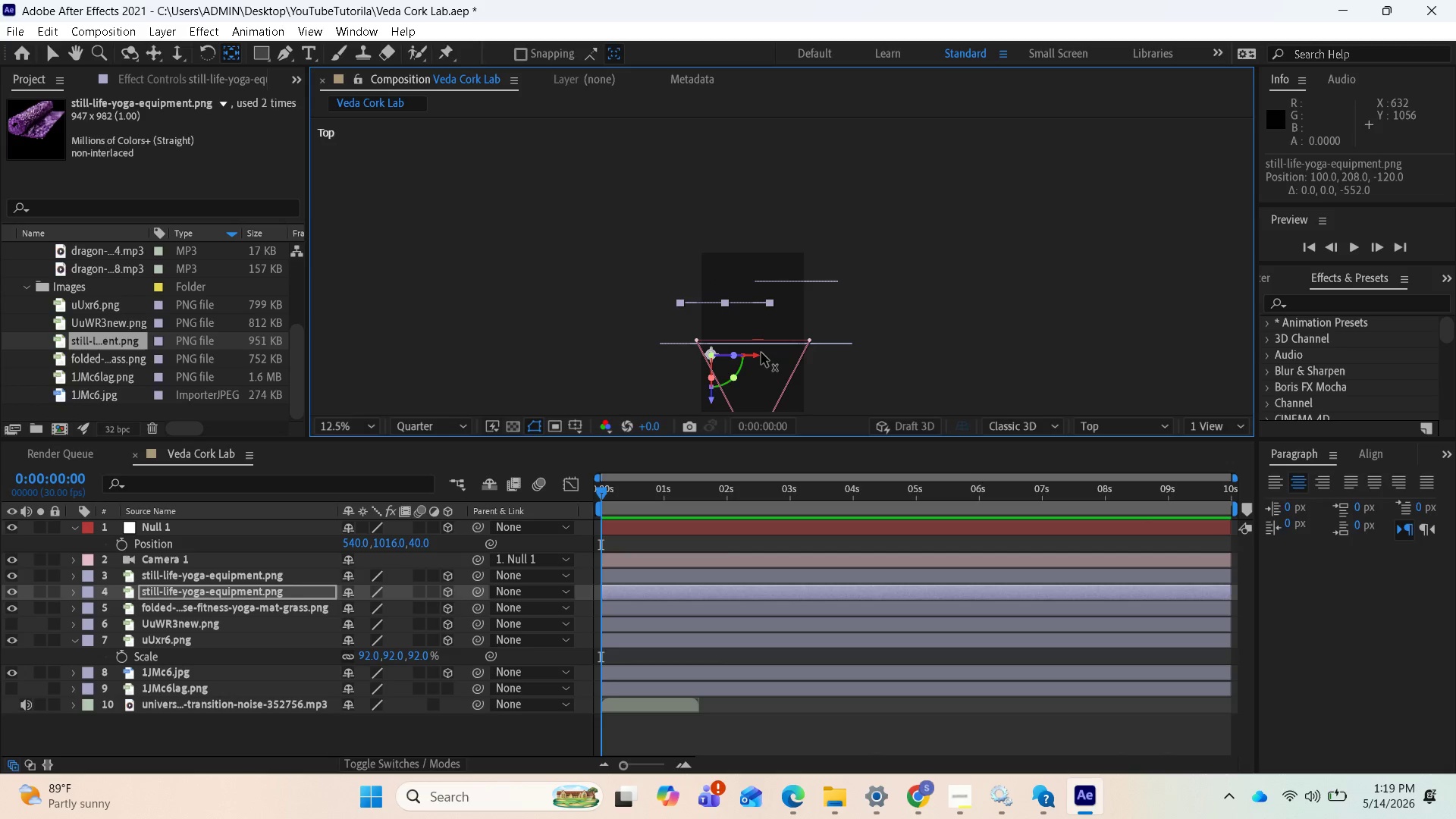 
left_click_drag(start_coordinate=[761, 353], to_coordinate=[785, 354])
 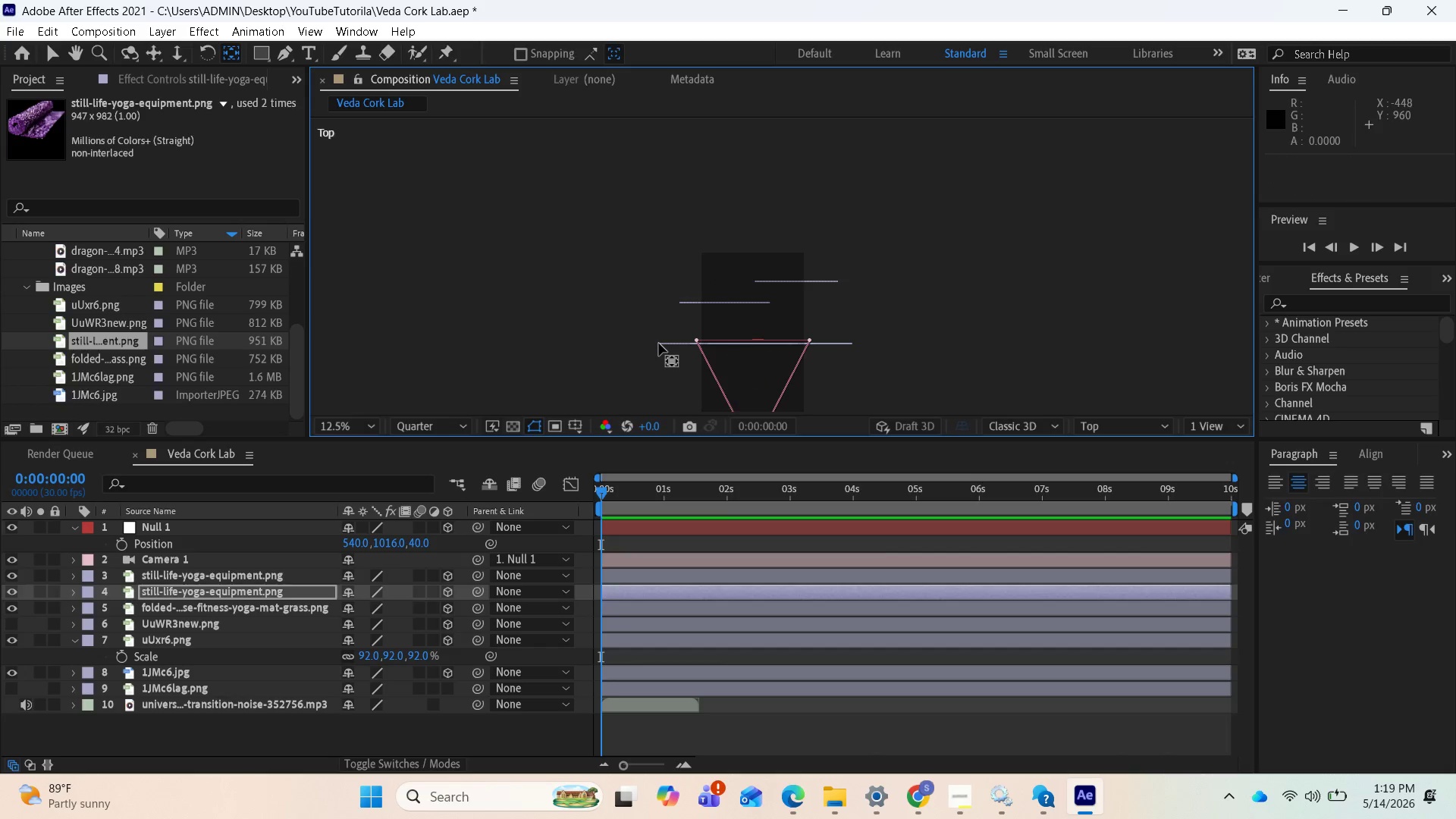 
left_click([659, 344])
 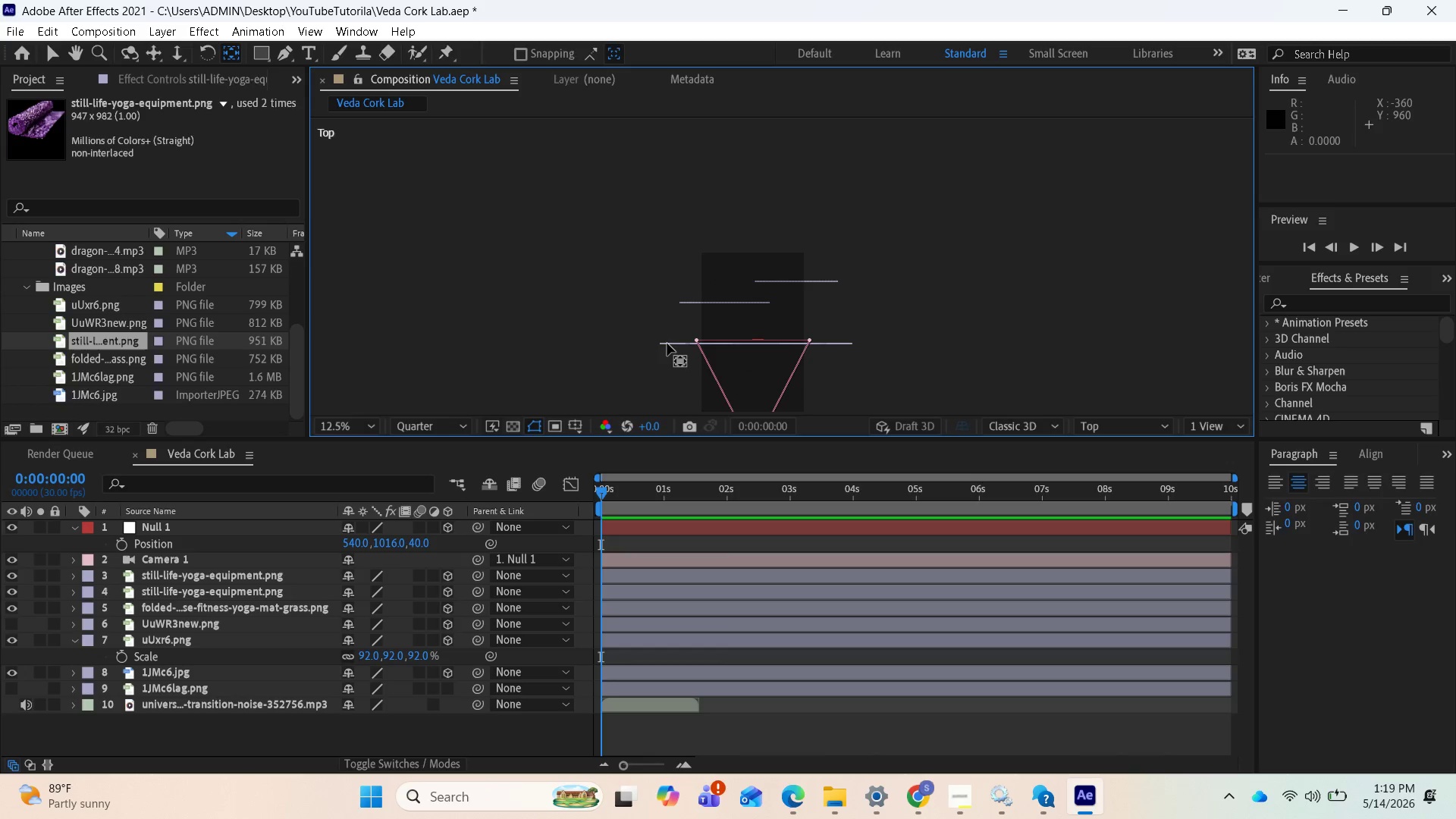 
left_click([667, 344])
 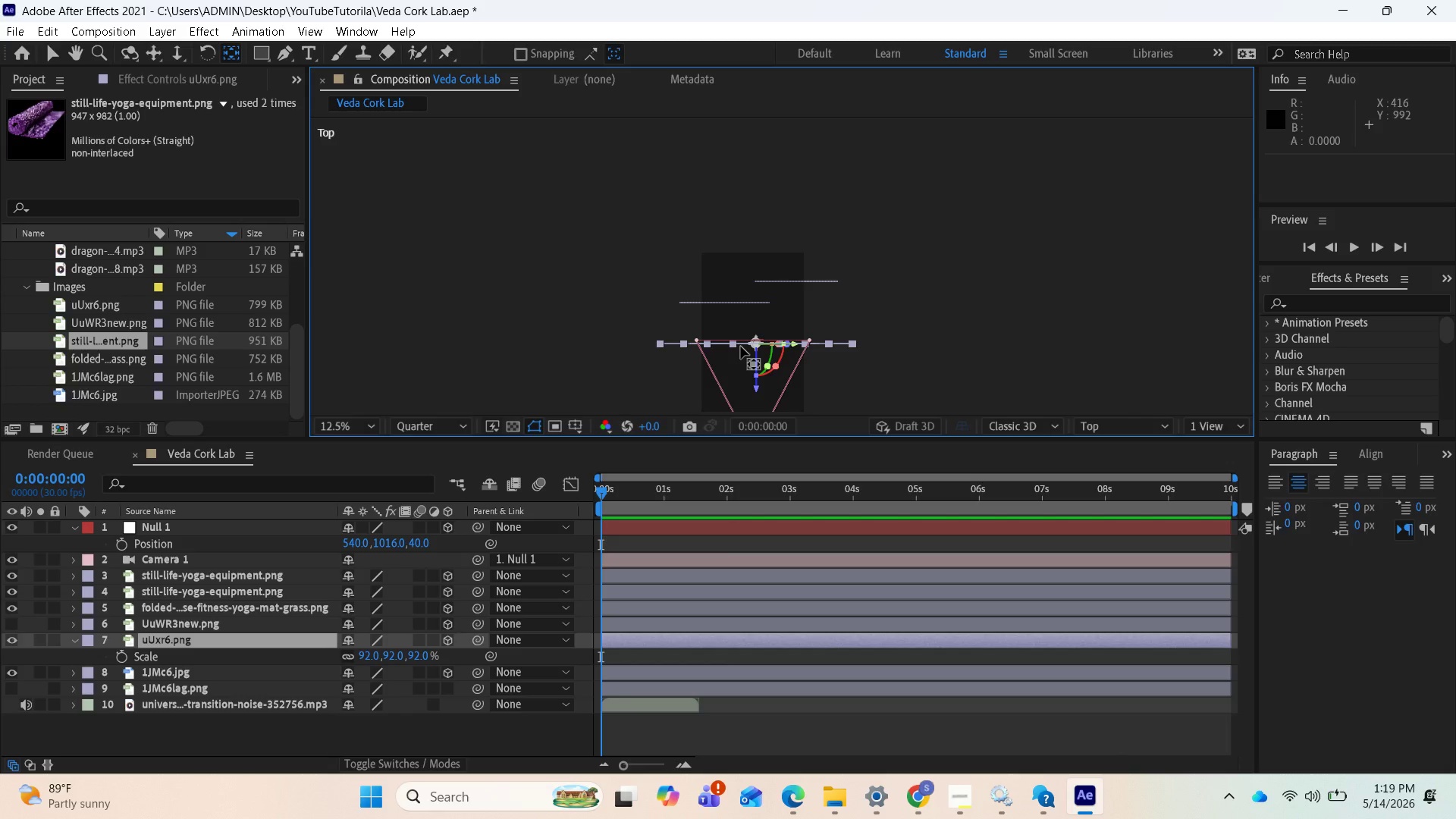 
wait(17.66)
 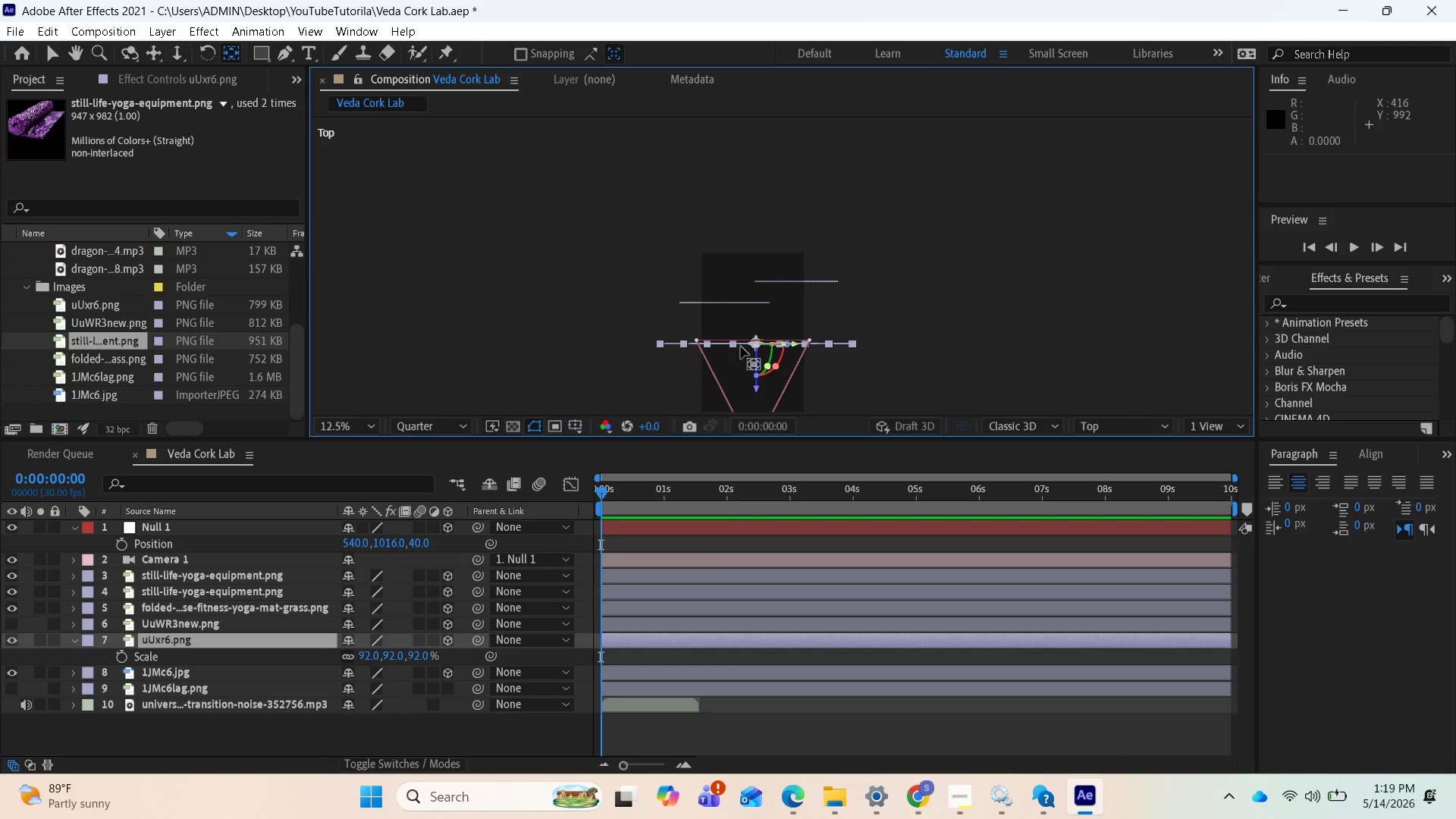 
left_click([160, 670])
 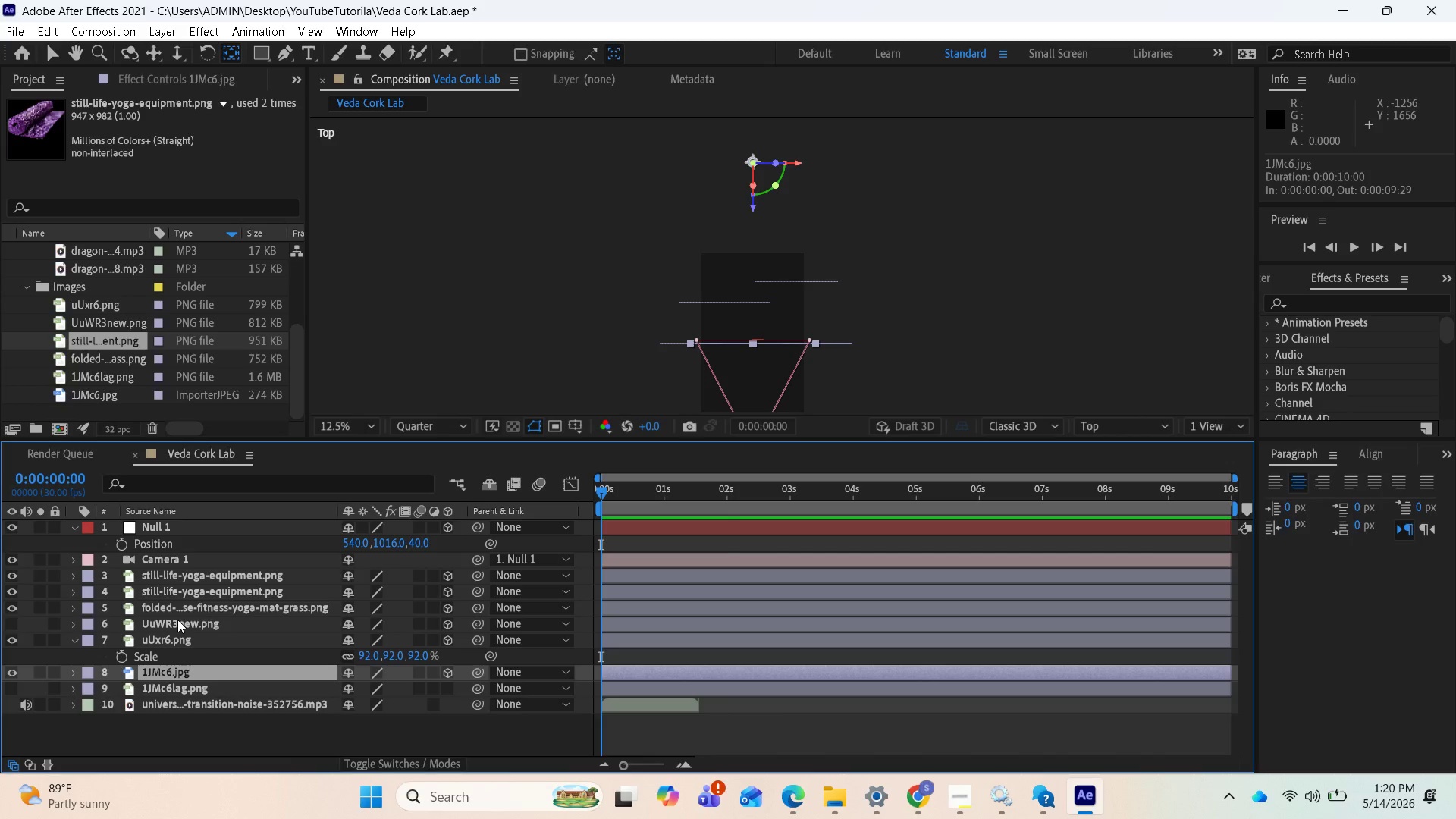 
wait(9.64)
 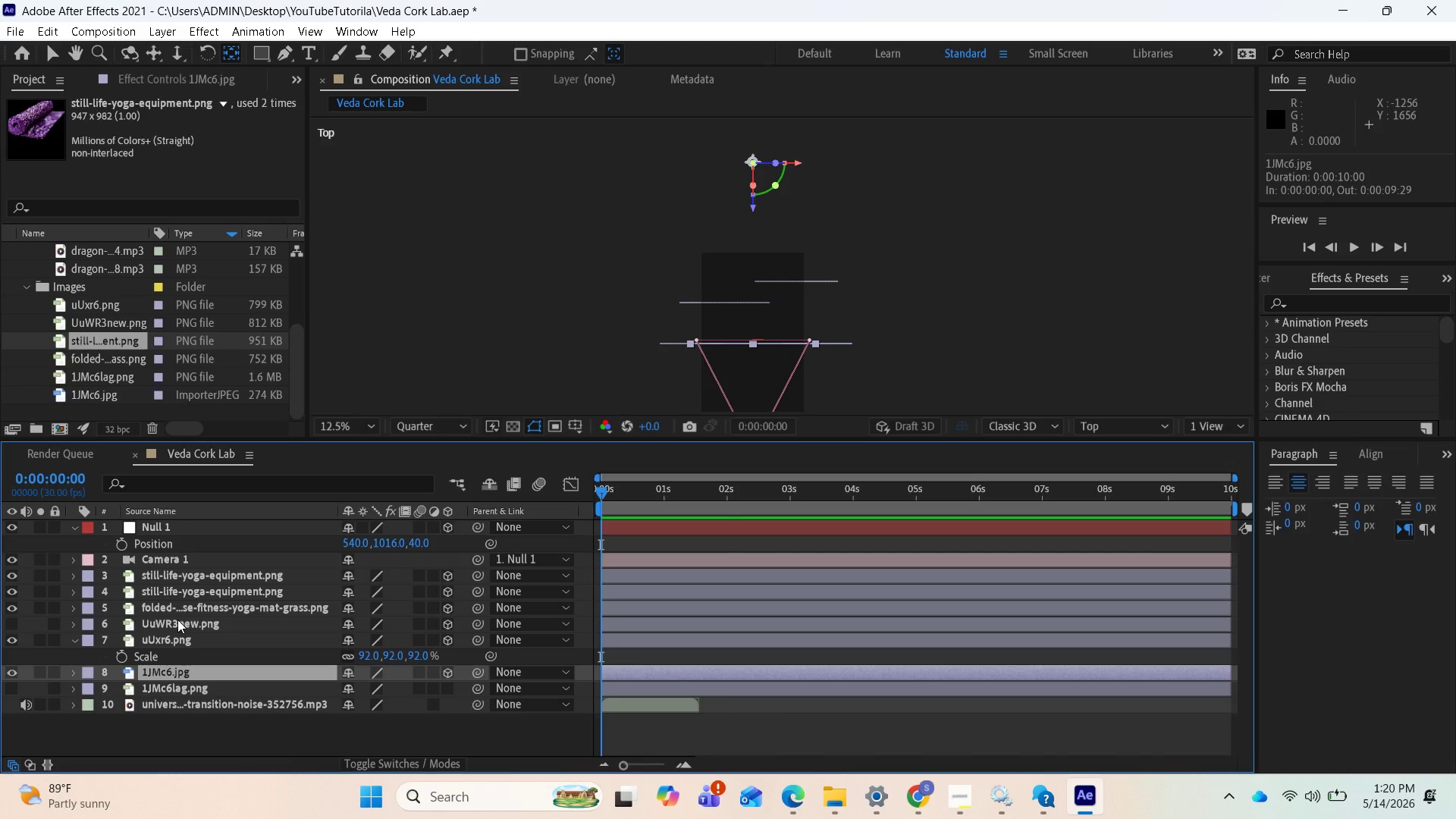 
left_click([170, 643])
 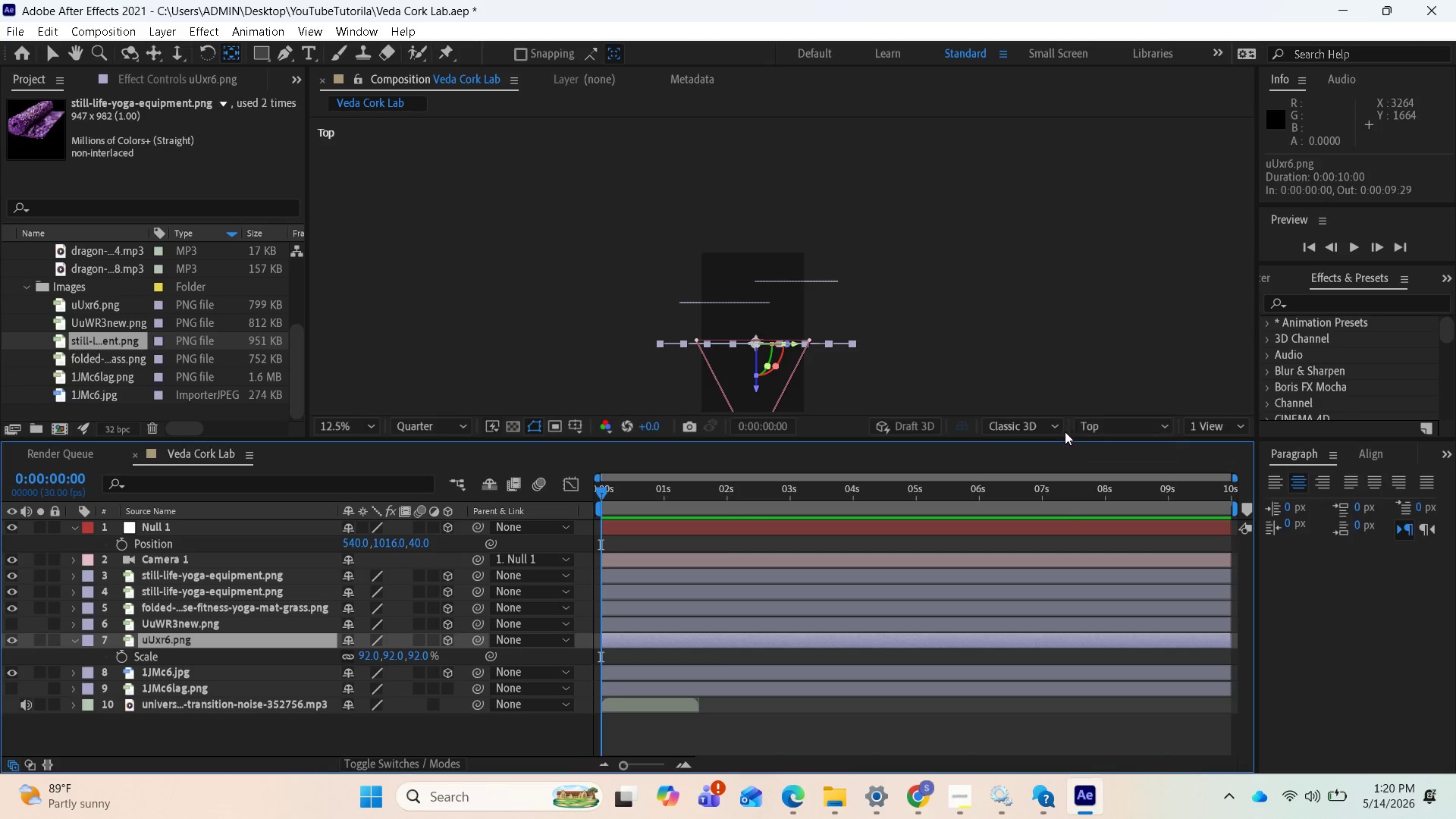 
left_click([1093, 444])
 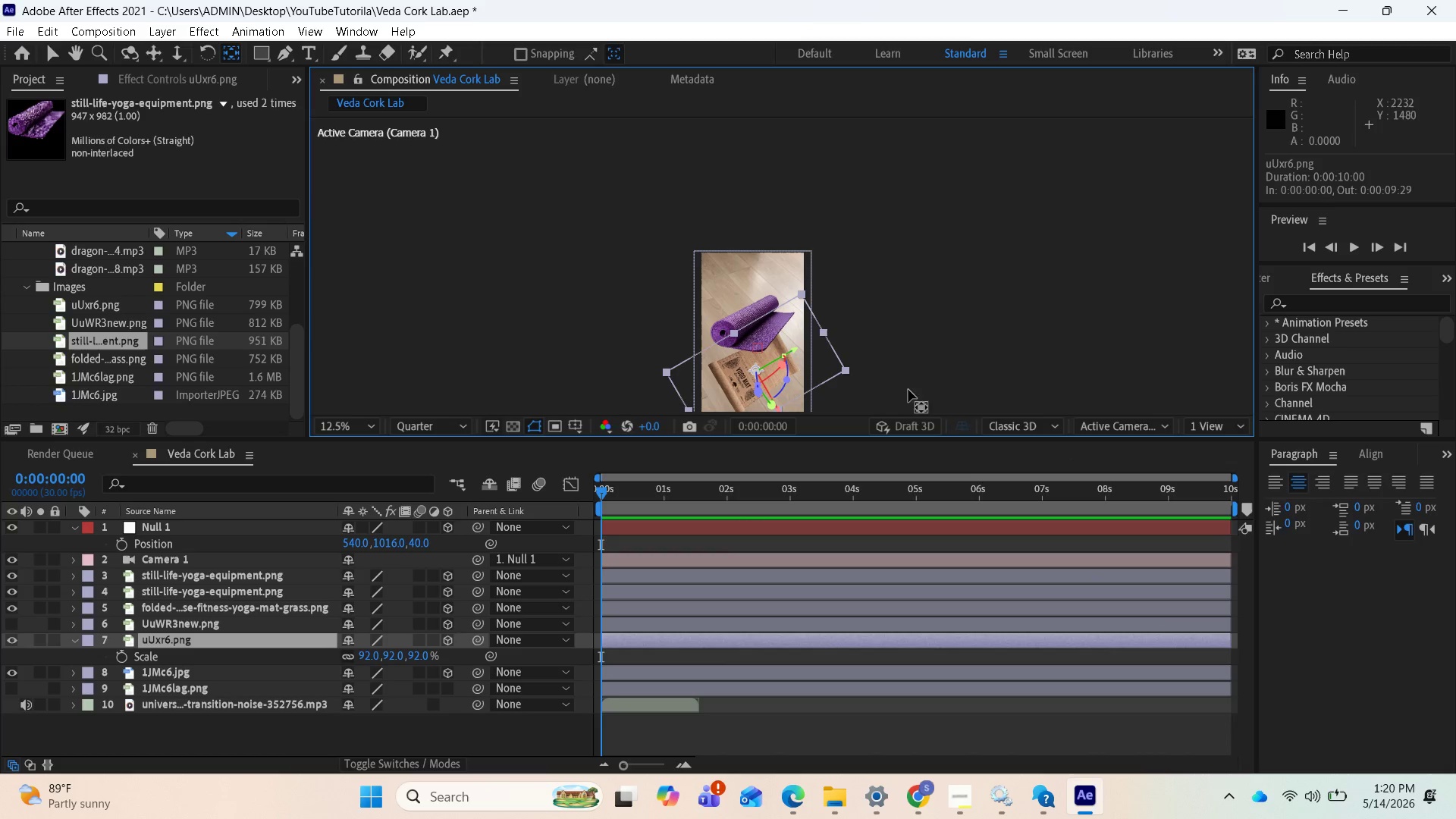 
scroll: coordinate [883, 373], scroll_direction: down, amount: 1.0
 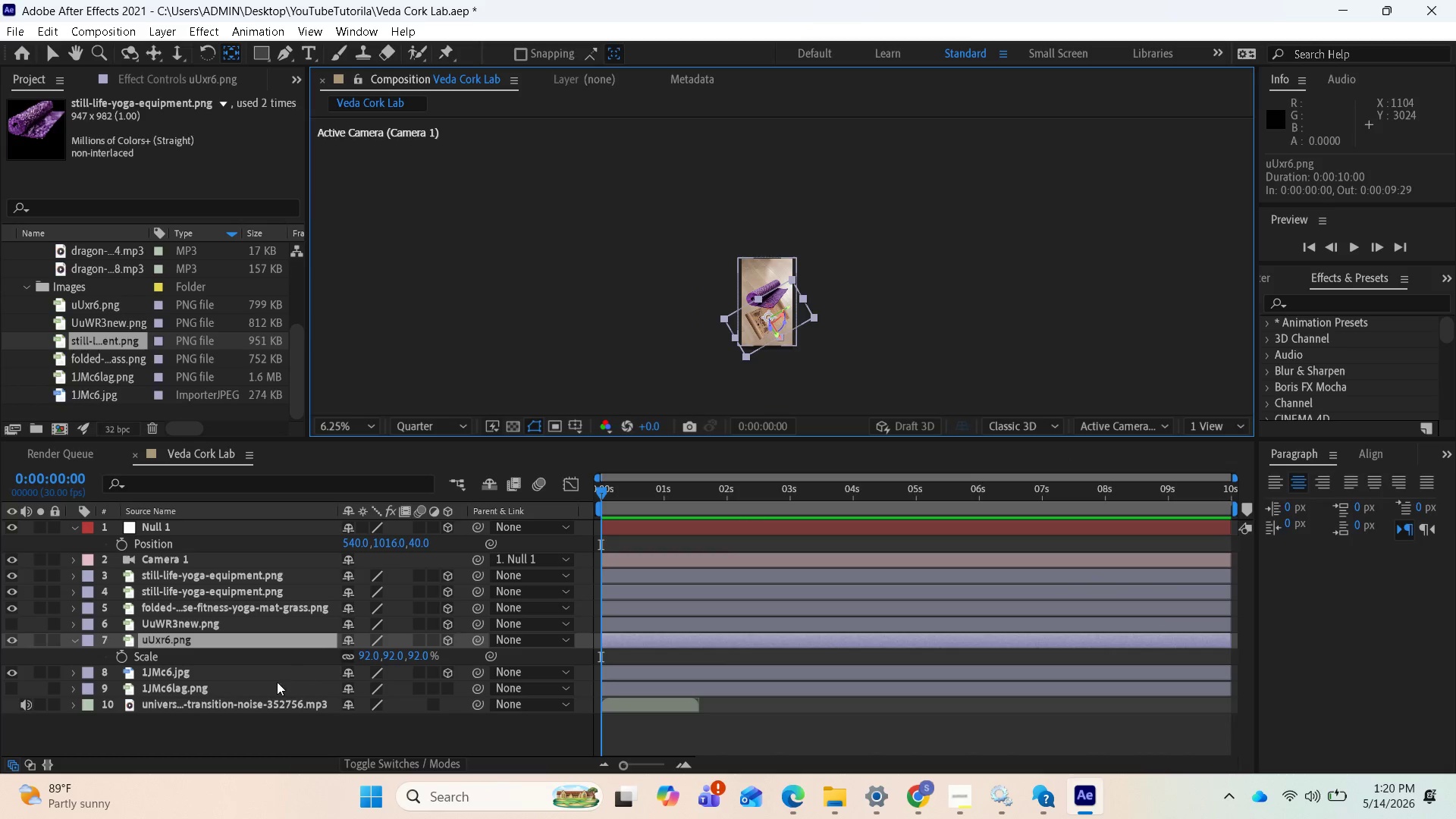 
left_click([266, 668])
 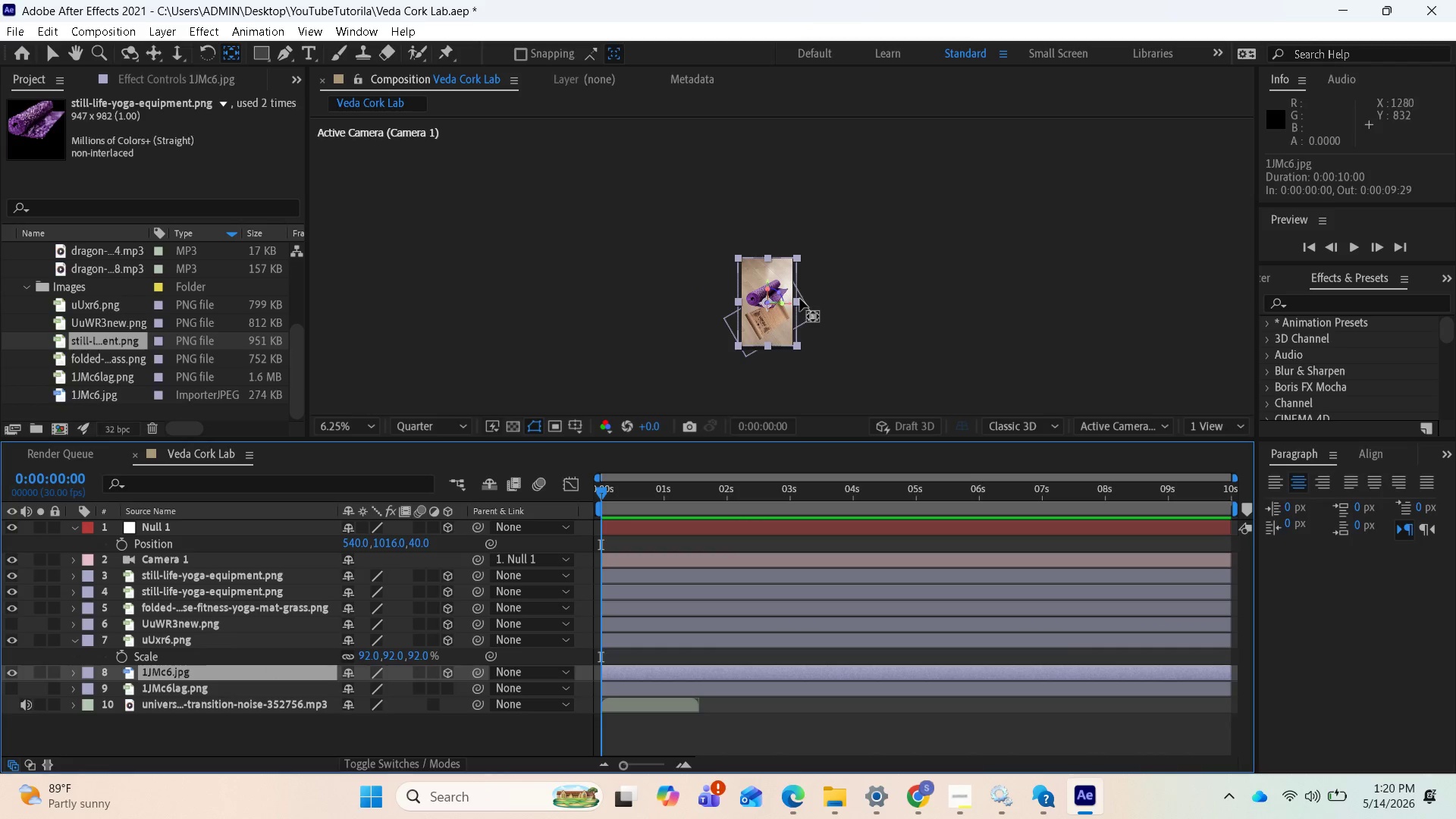 
left_click_drag(start_coordinate=[793, 303], to_coordinate=[656, 319])
 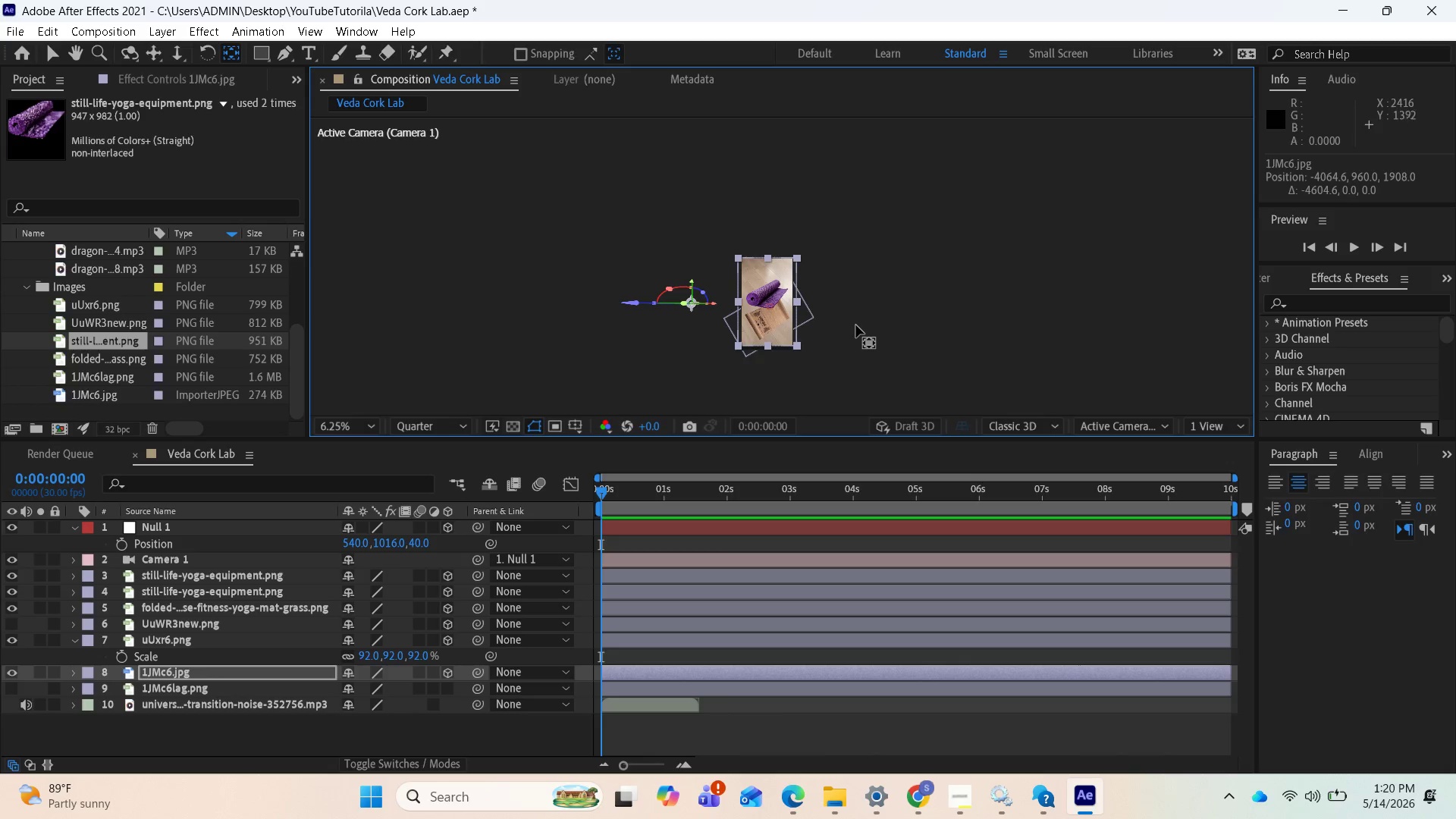 
key(Control+Z)
 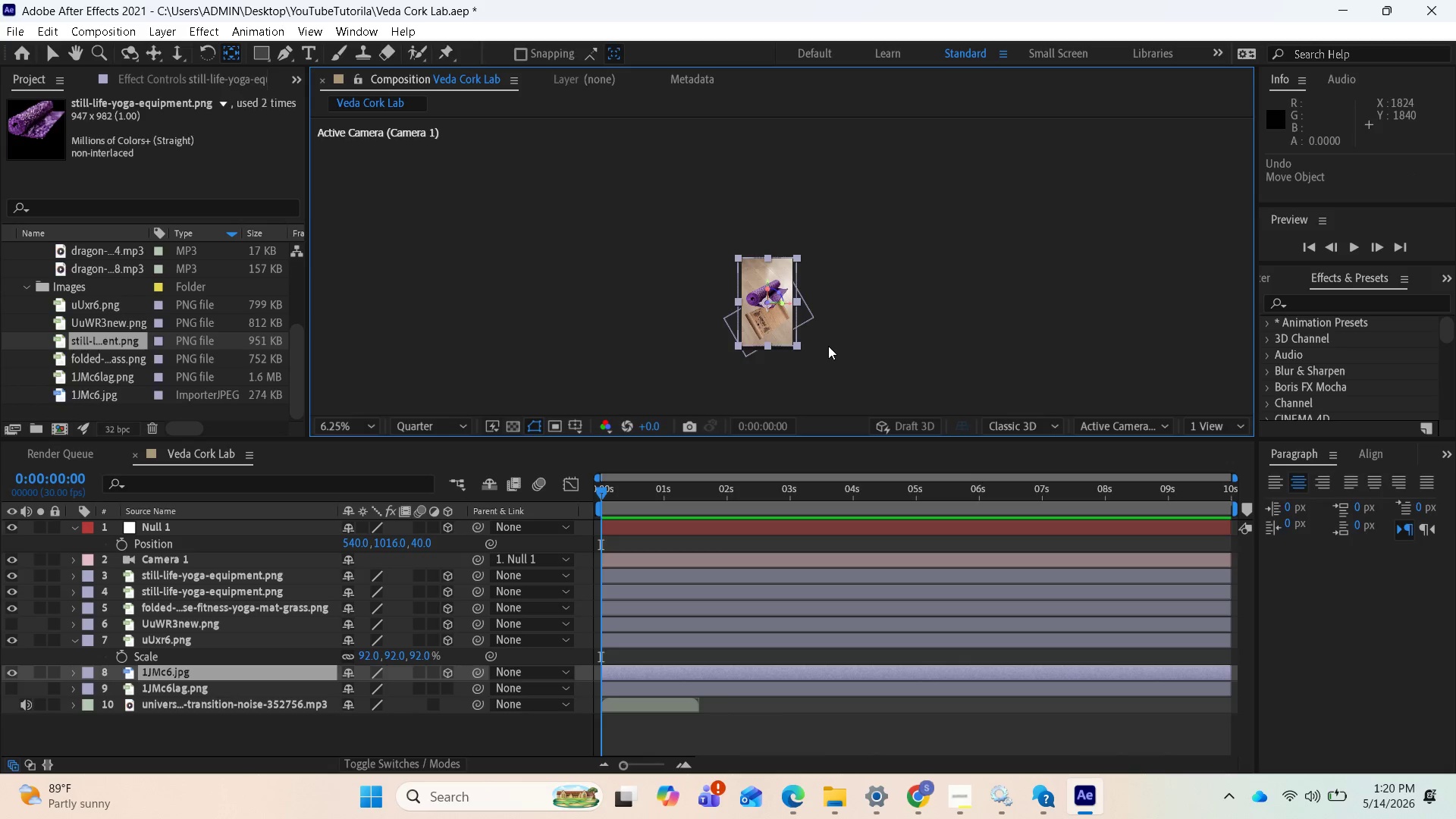 
key(Control+Z)
 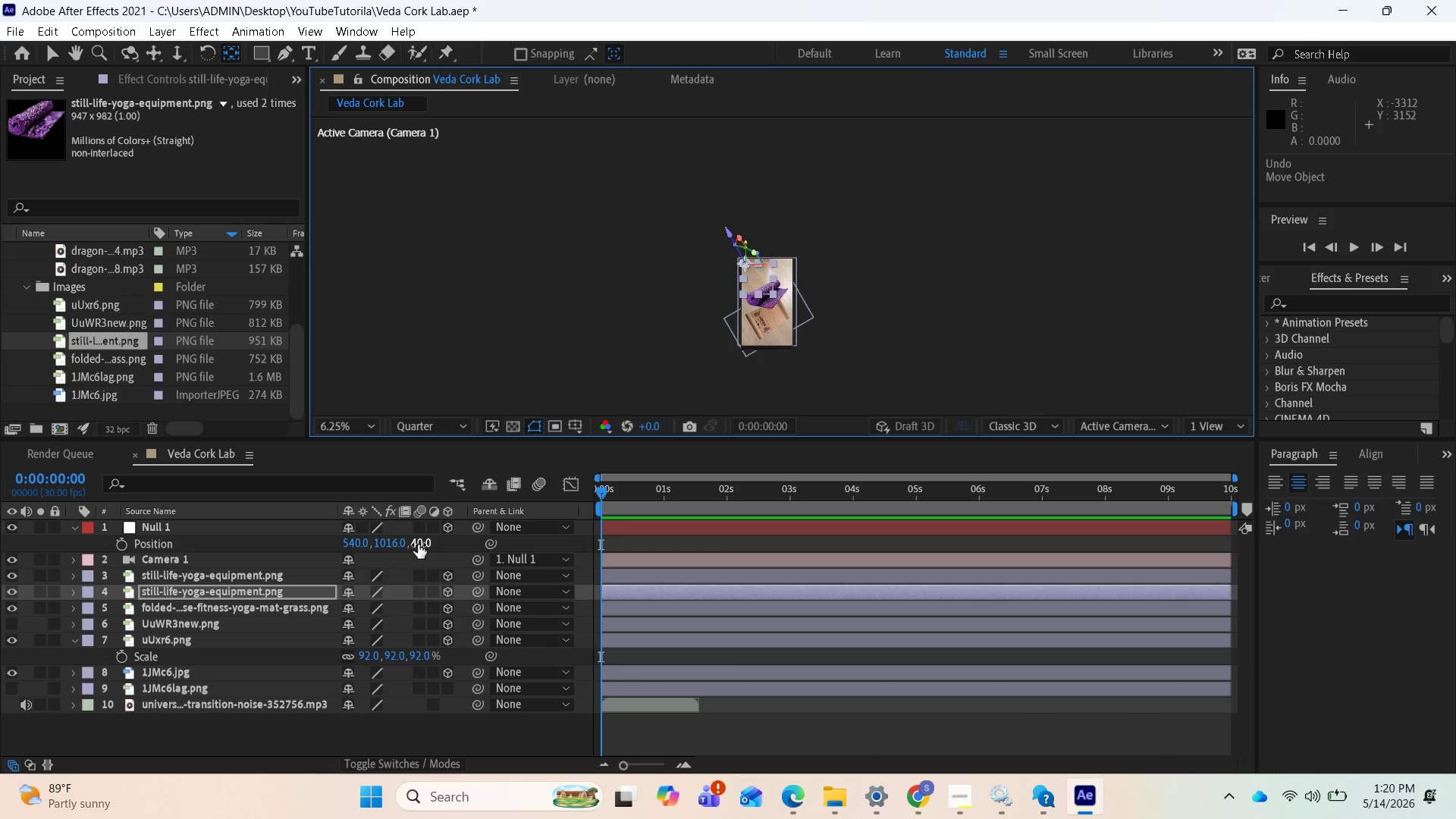 
mouse_move([570, 422])
 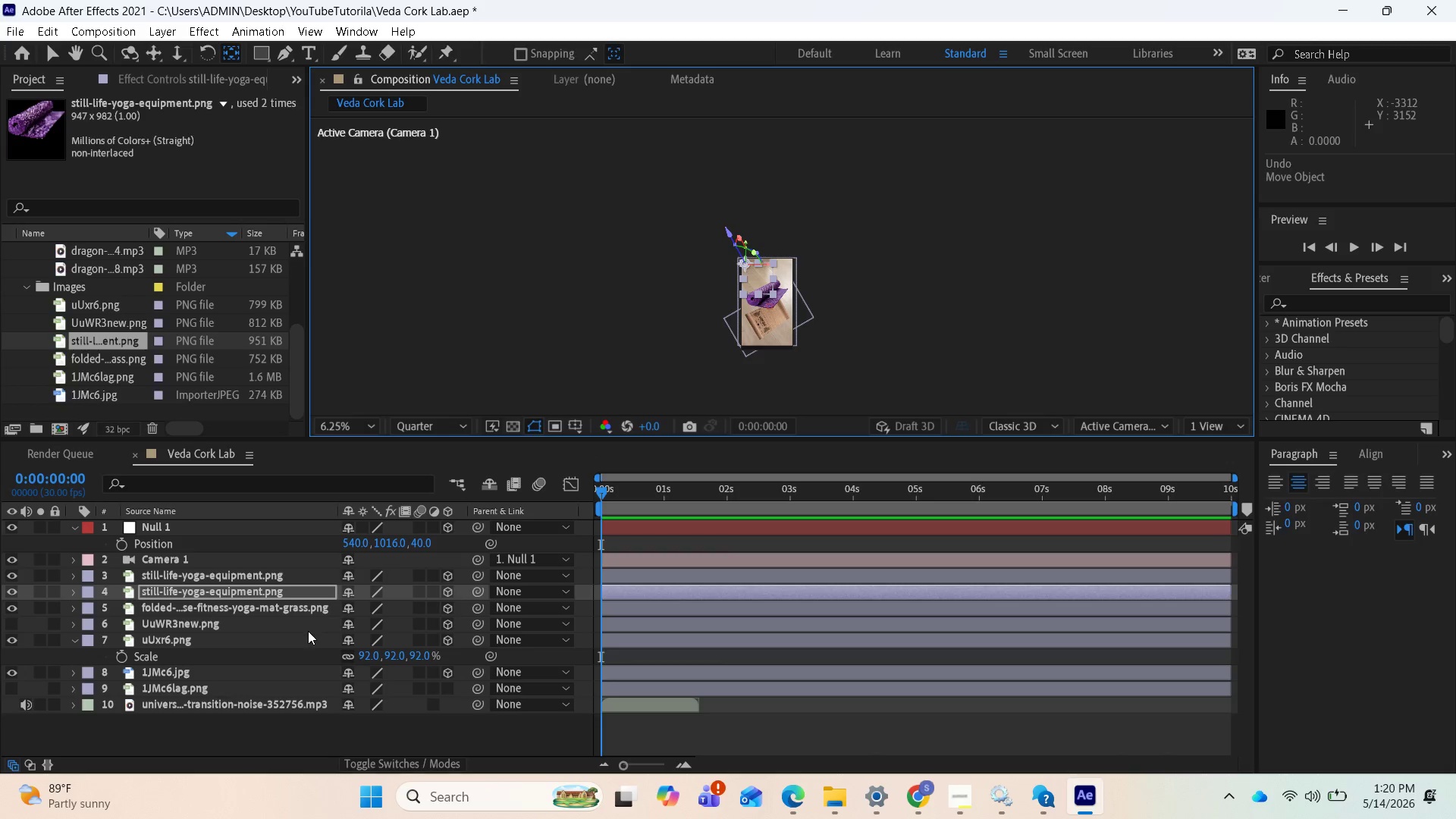 
key(Control+Z)
 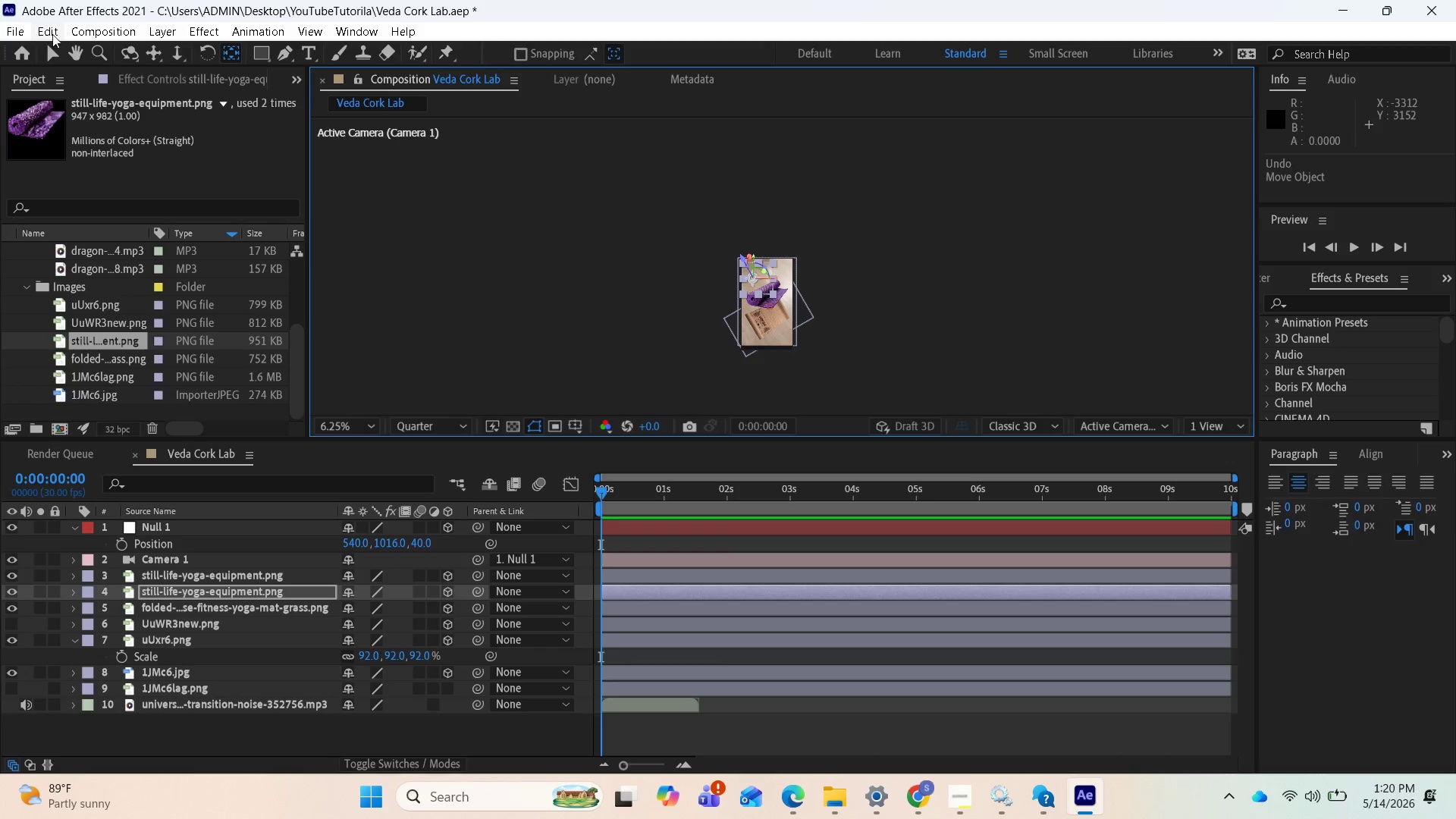 
left_click([83, 30])
 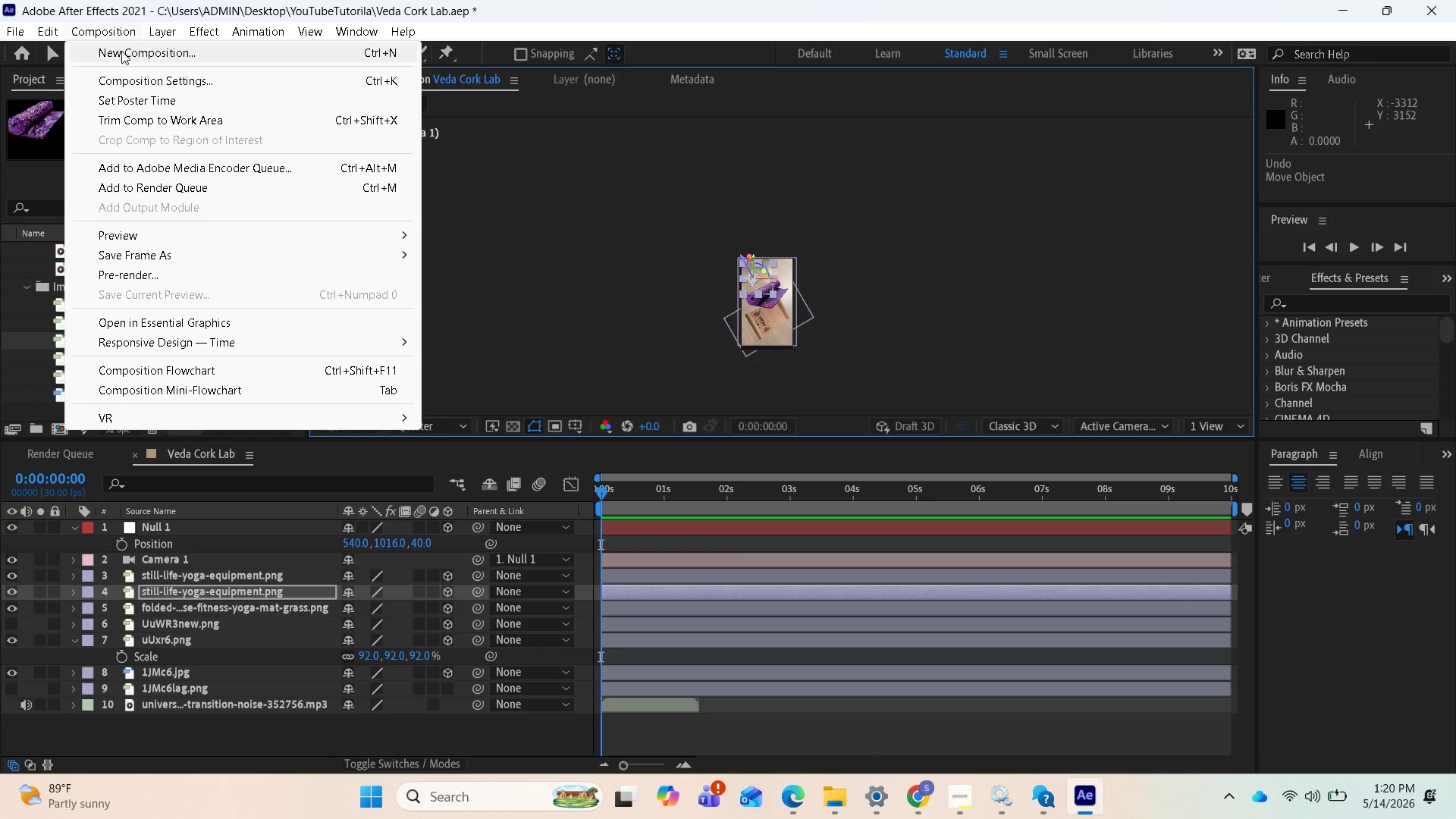 
left_click([121, 52])
 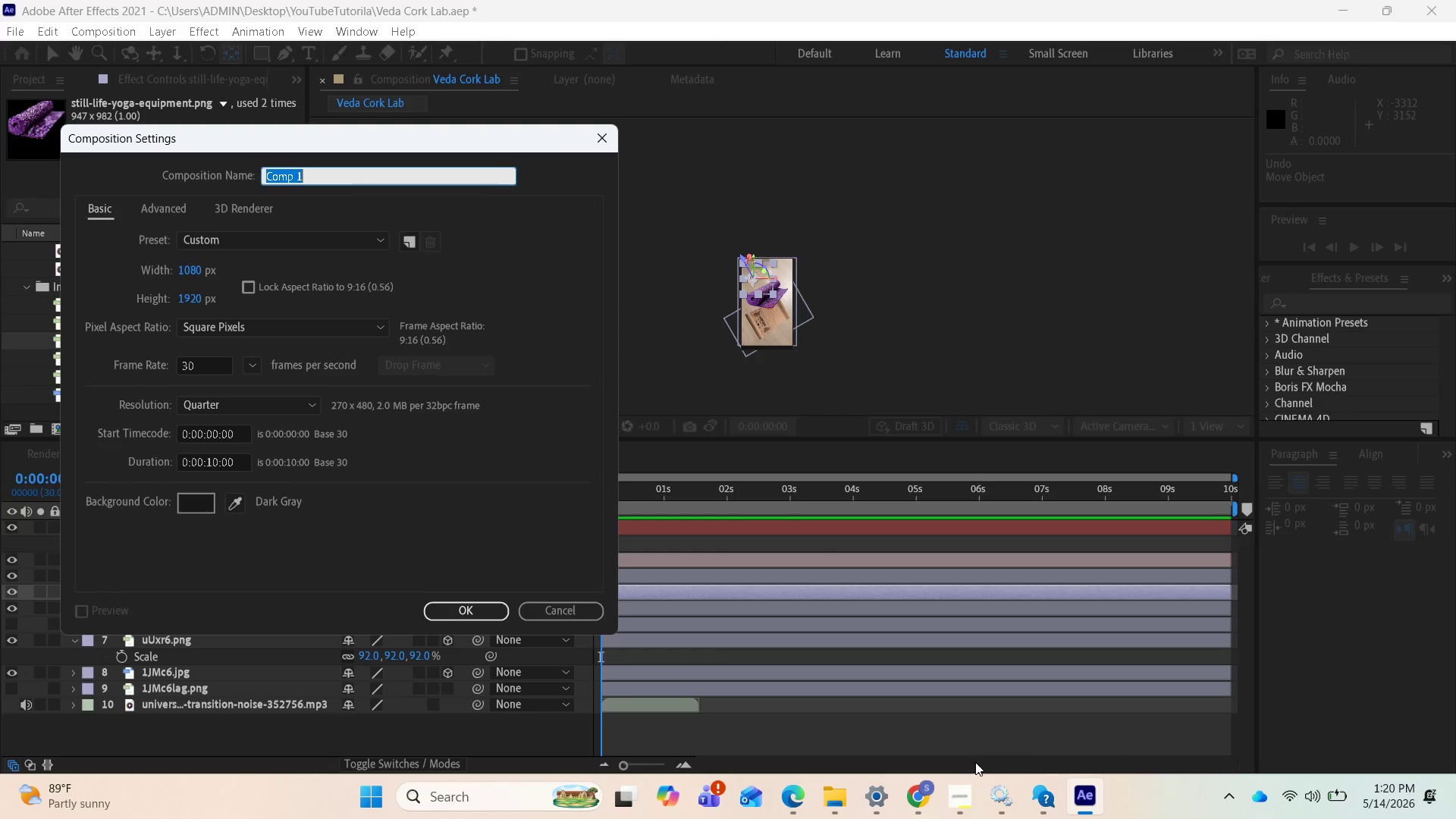 
left_click([970, 795])